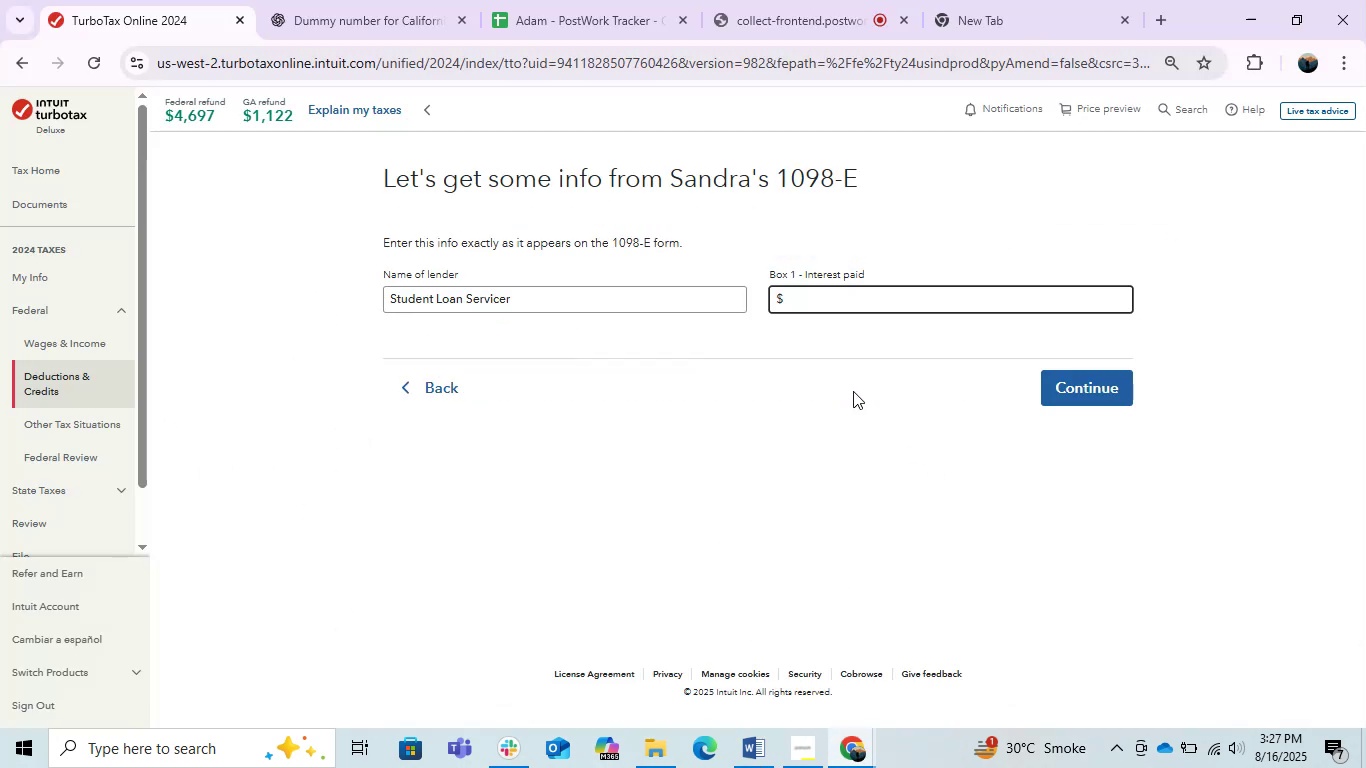 
key(Numpad8)
 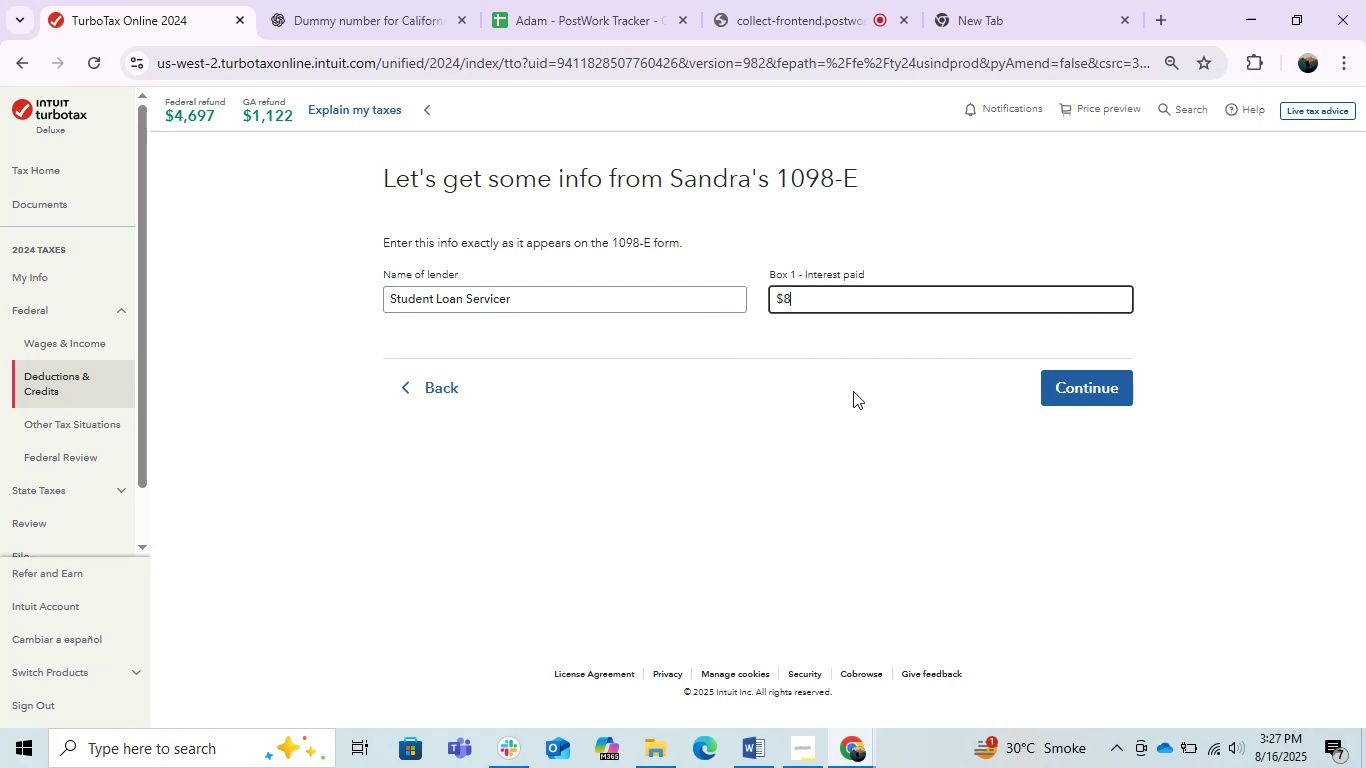 
key(Numpad5)
 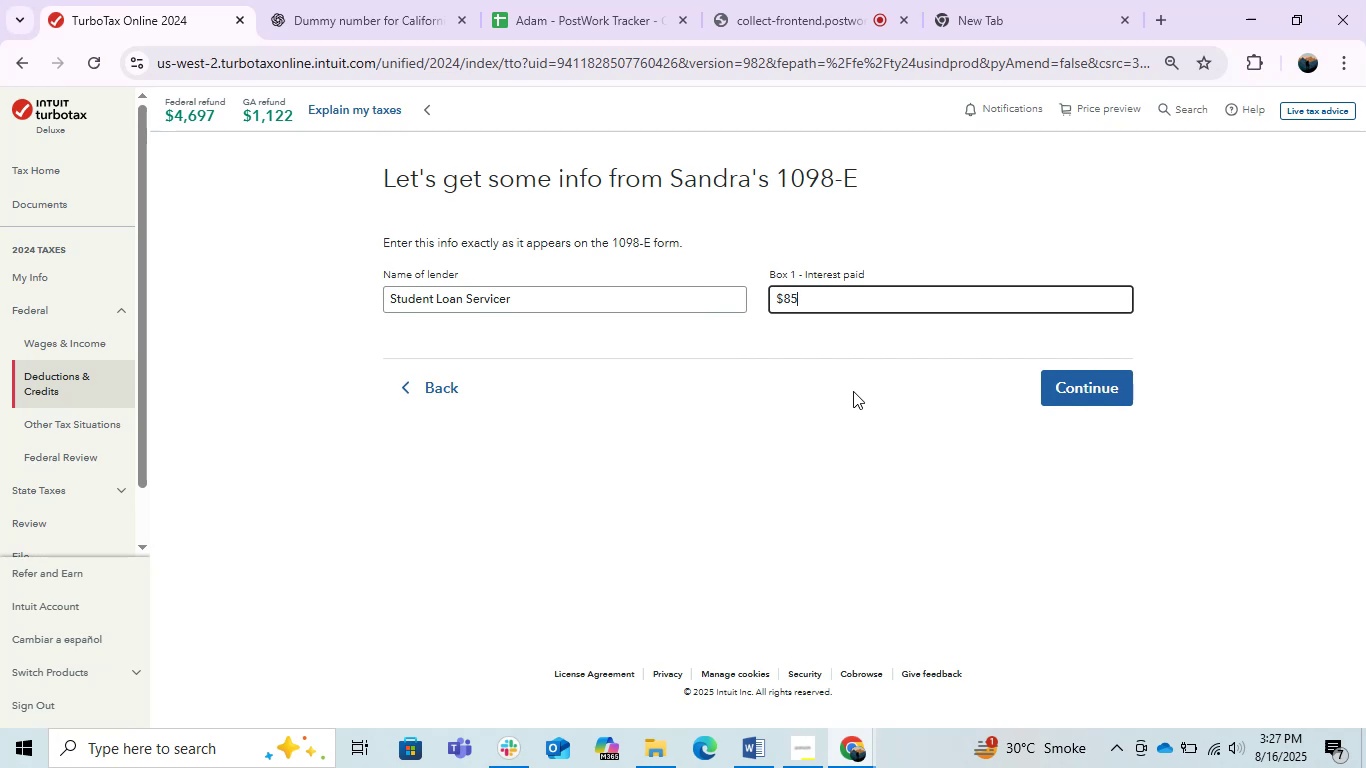 
key(Numpad2)
 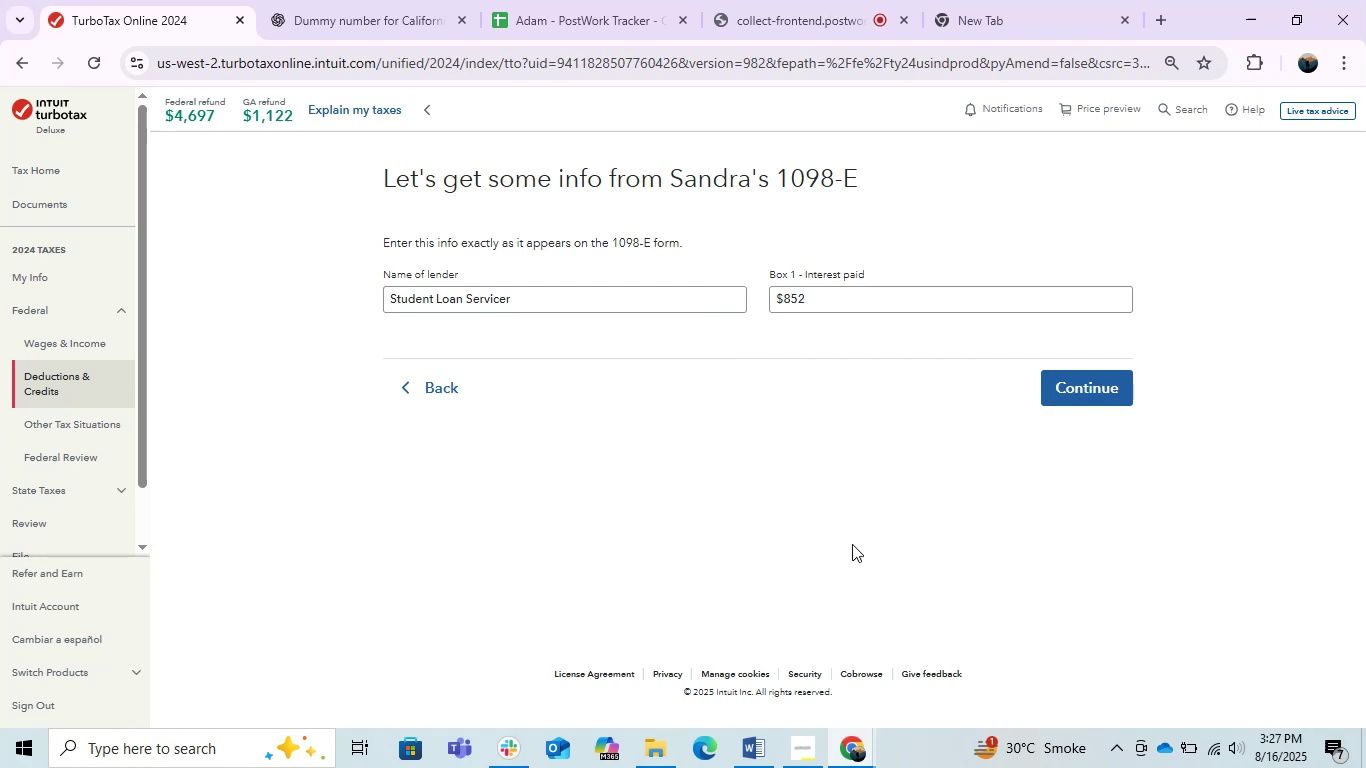 
left_click([758, 754])
 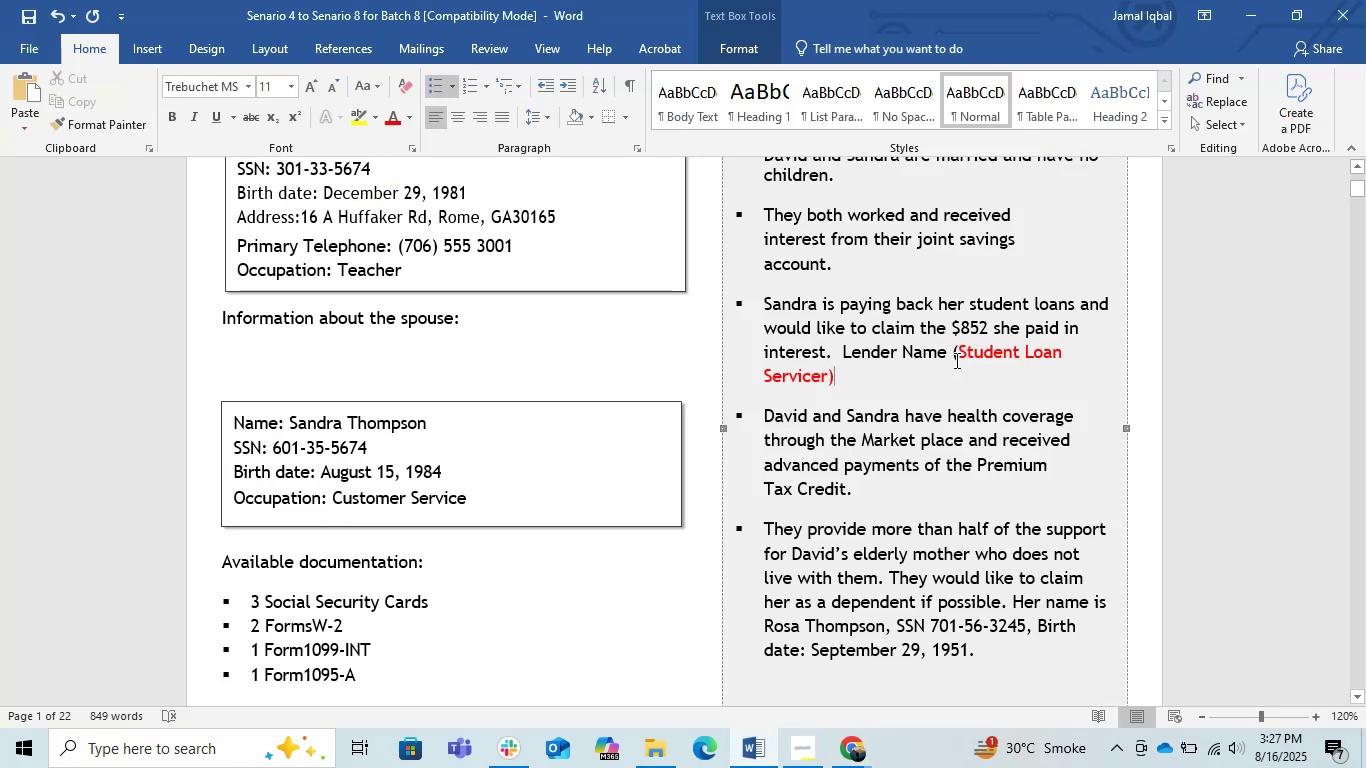 
key(Alt+AltLeft)
 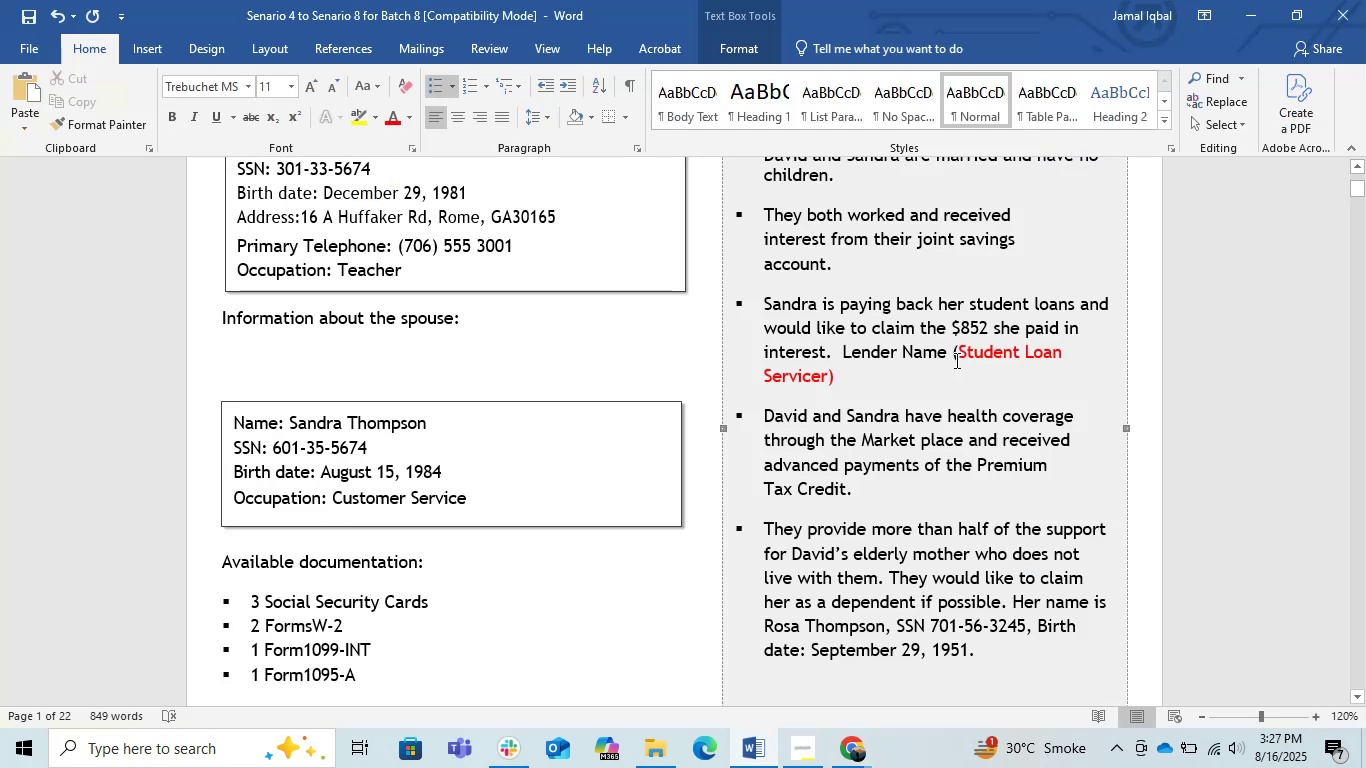 
key(Alt+Tab)
 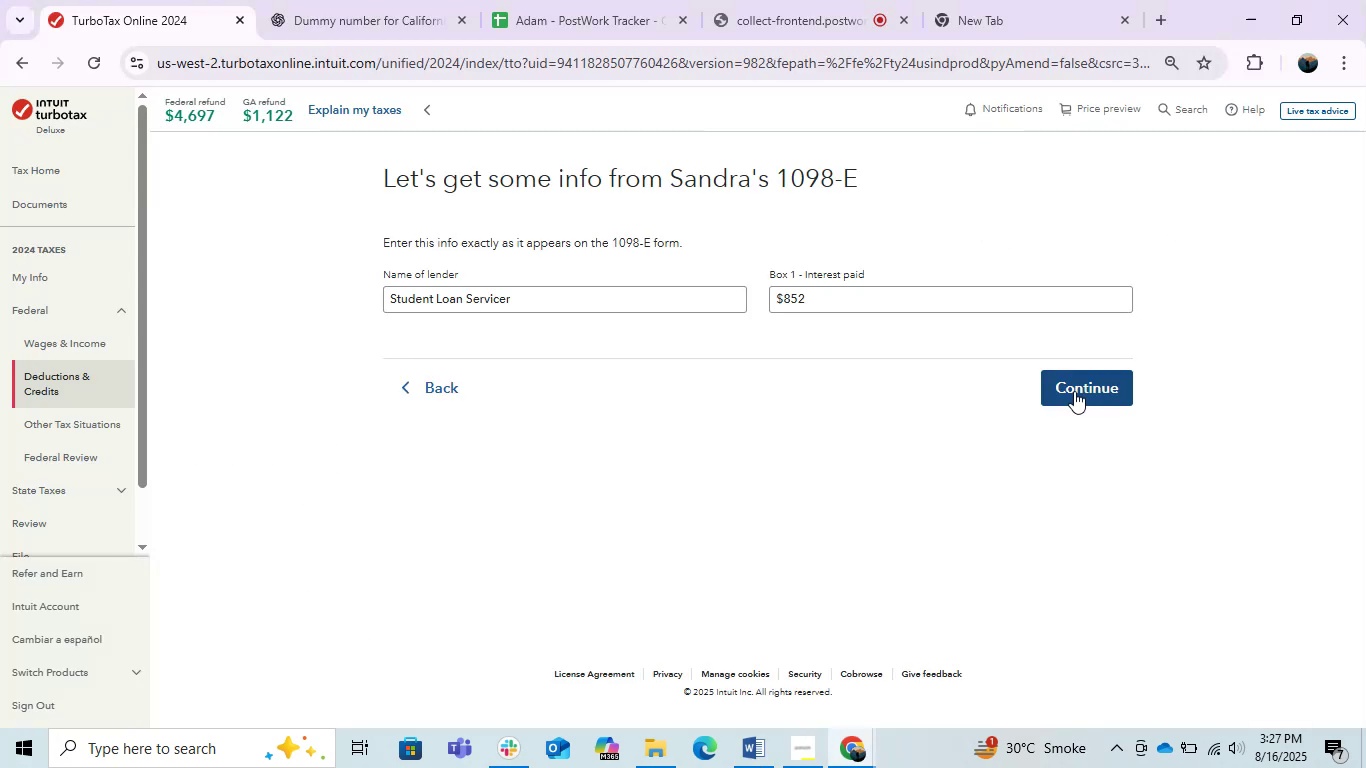 
left_click([676, 499])
 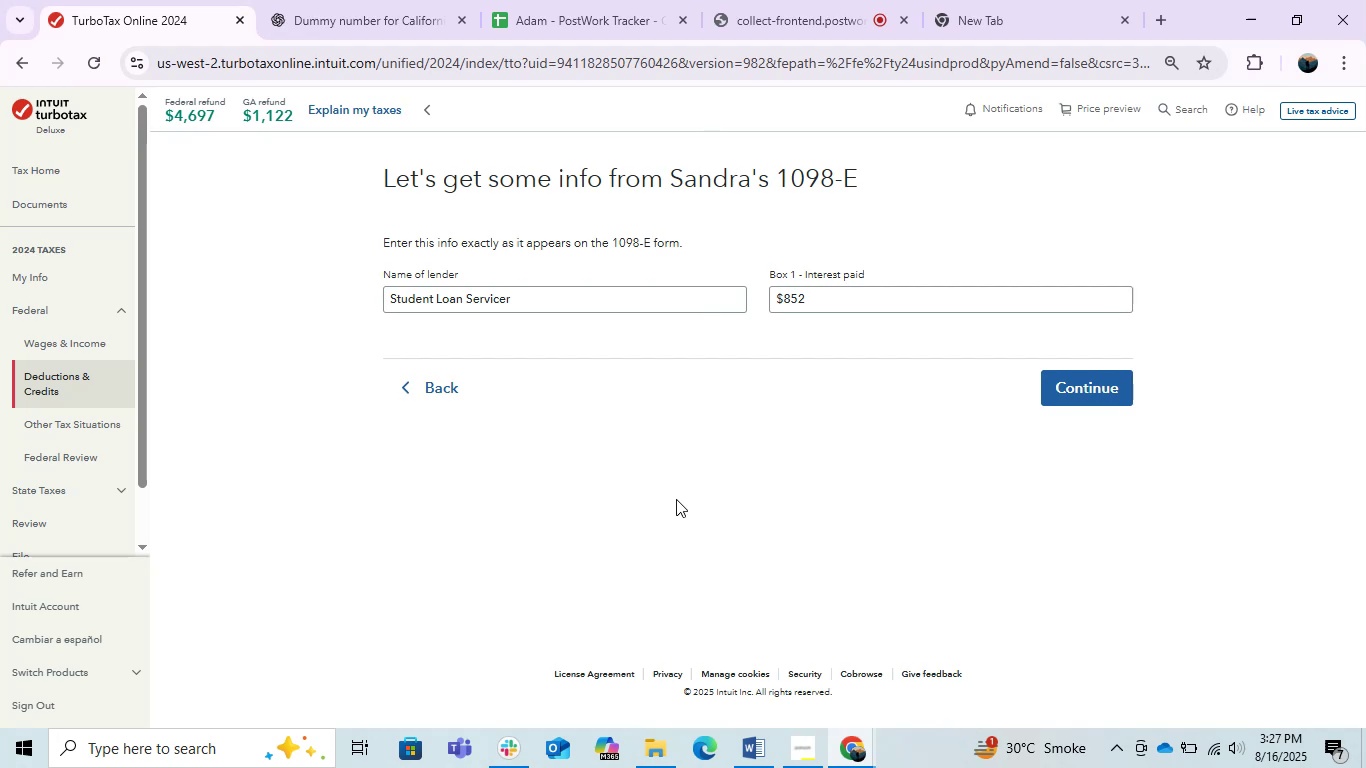 
wait(9.67)
 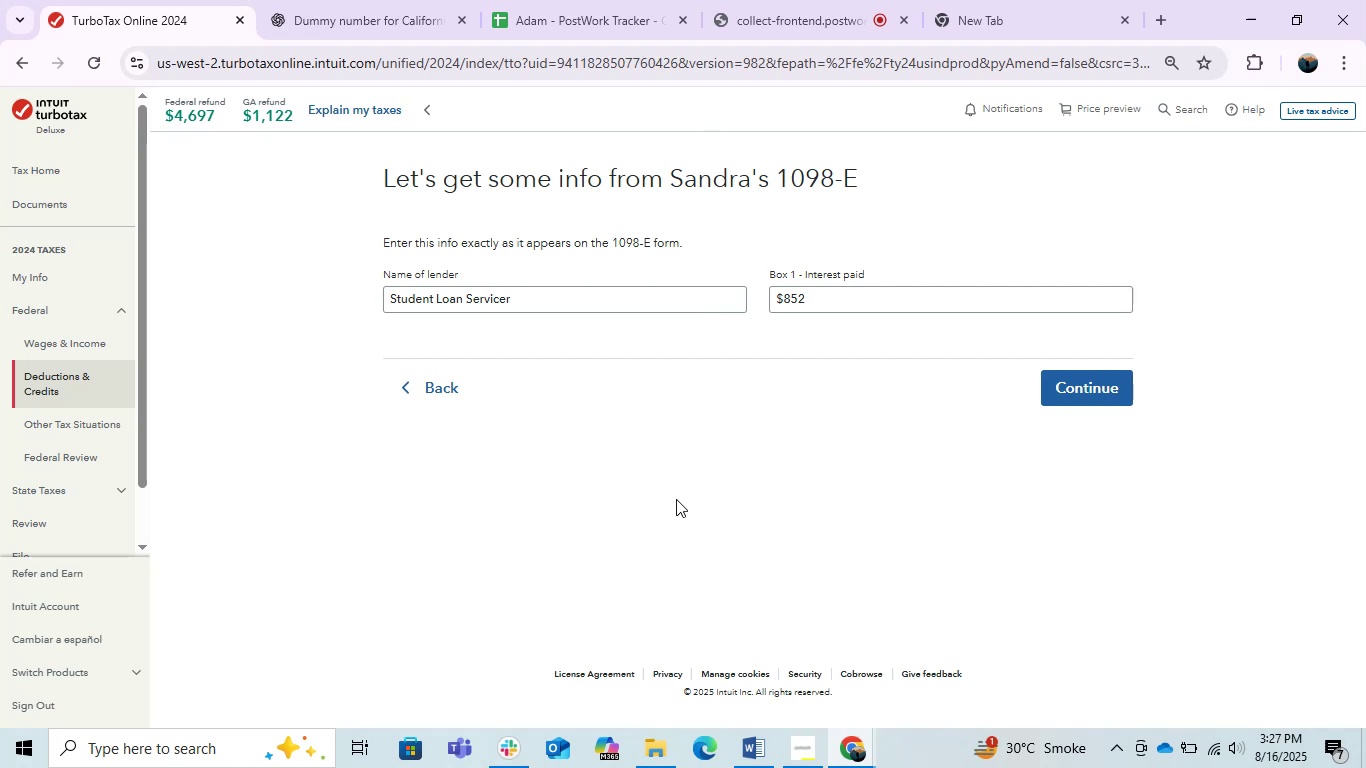 
mouse_move([842, 758])
 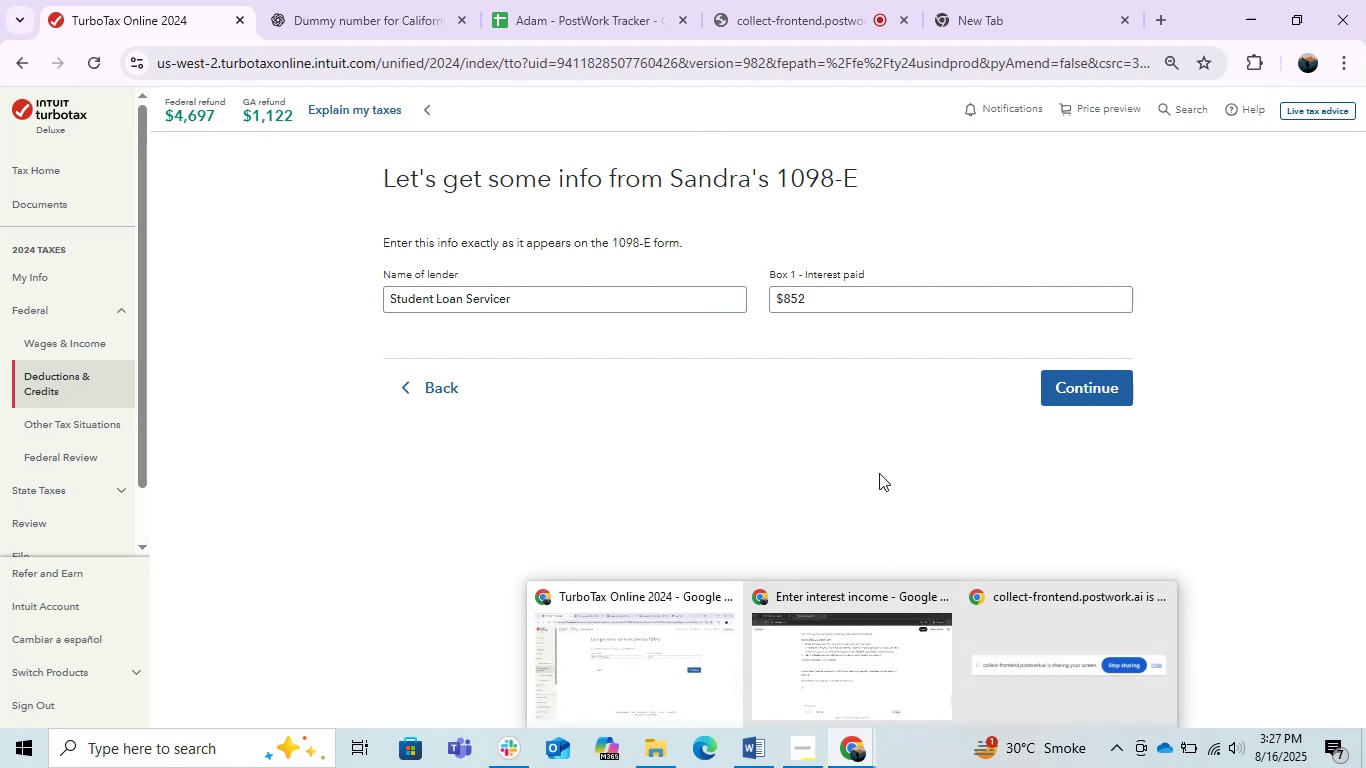 
left_click([879, 473])
 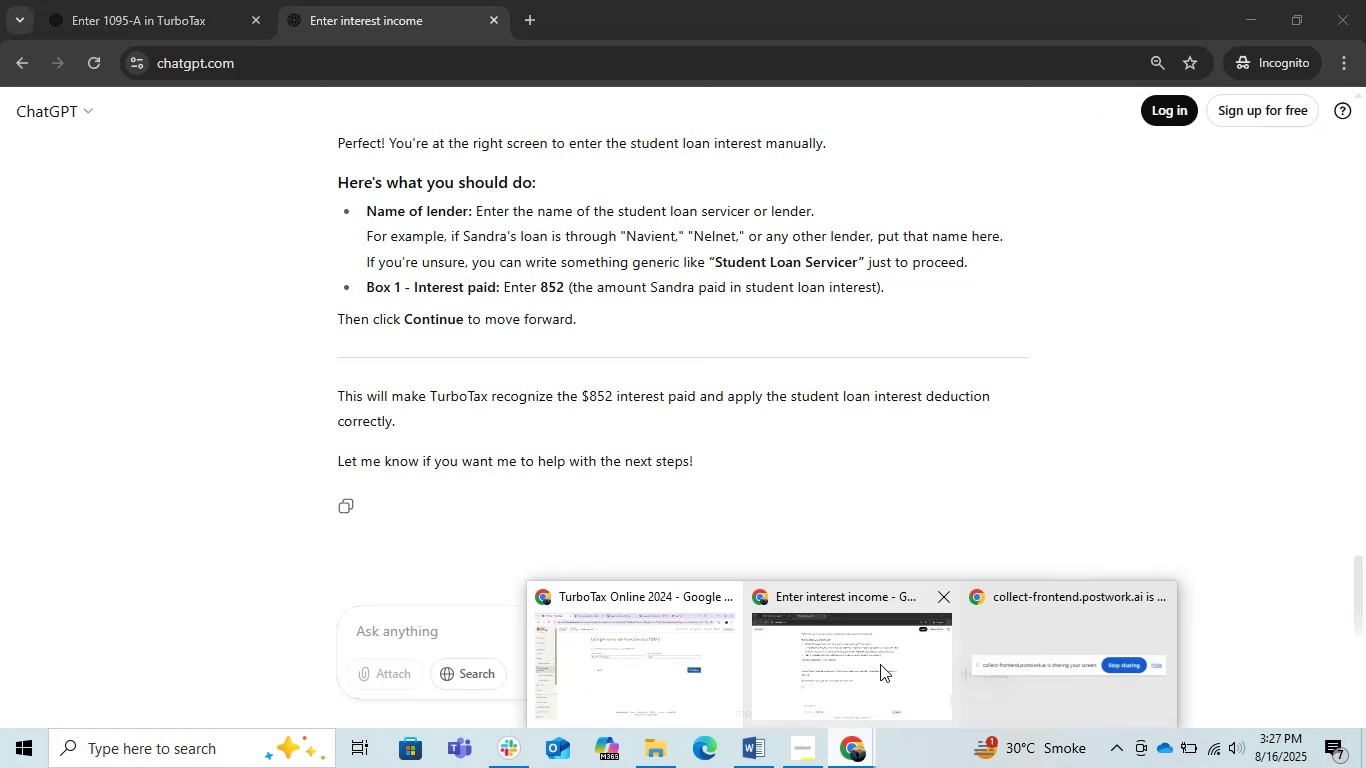 
left_click([763, 750])
 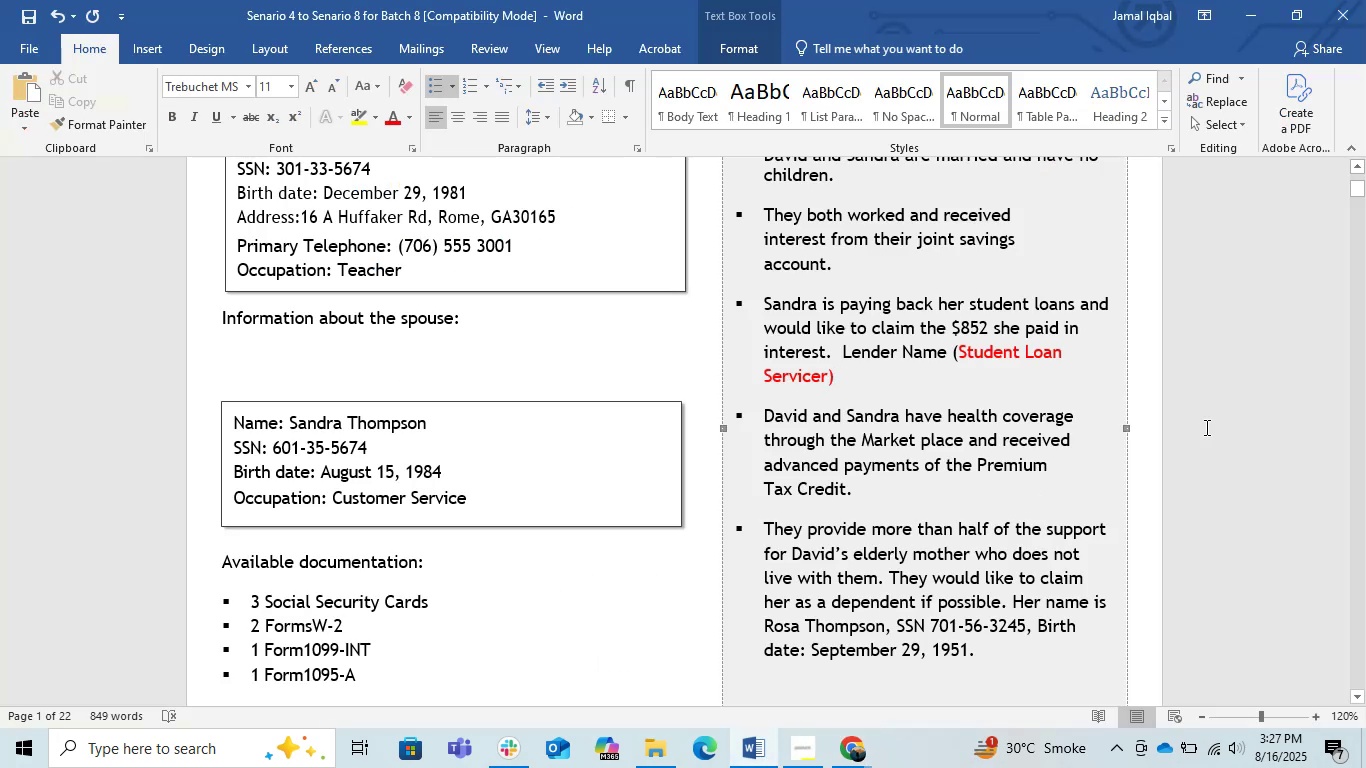 
left_click([1258, 409])
 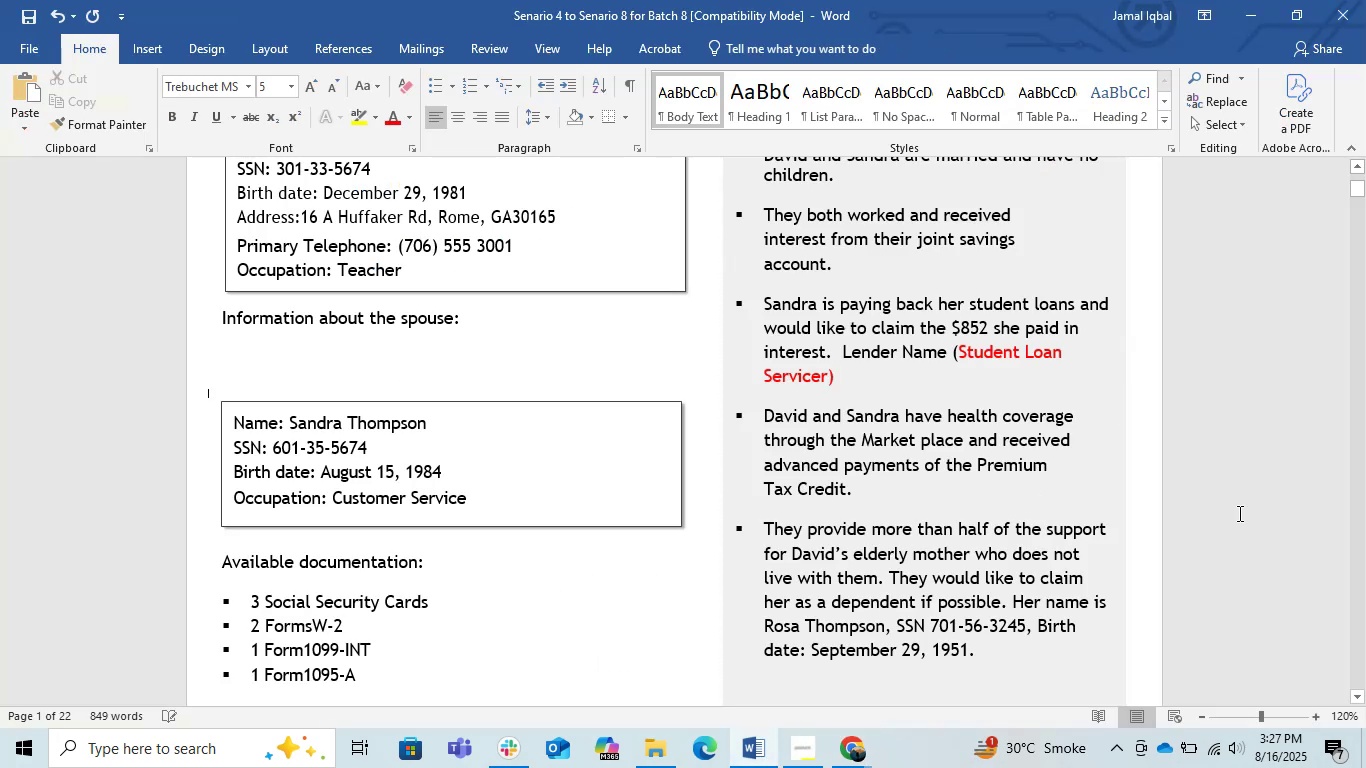 
scroll: coordinate [1238, 515], scroll_direction: up, amount: 1.0
 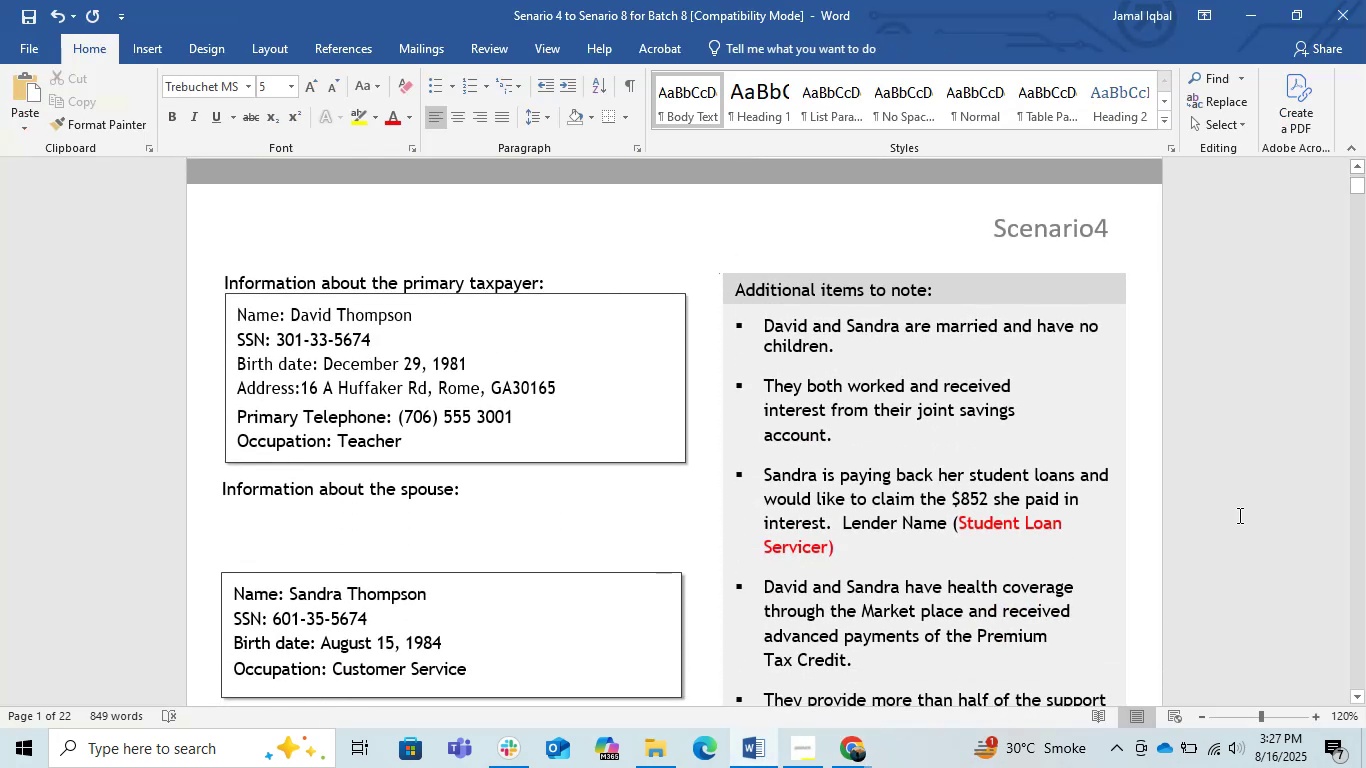 
key(PrintScreen)
 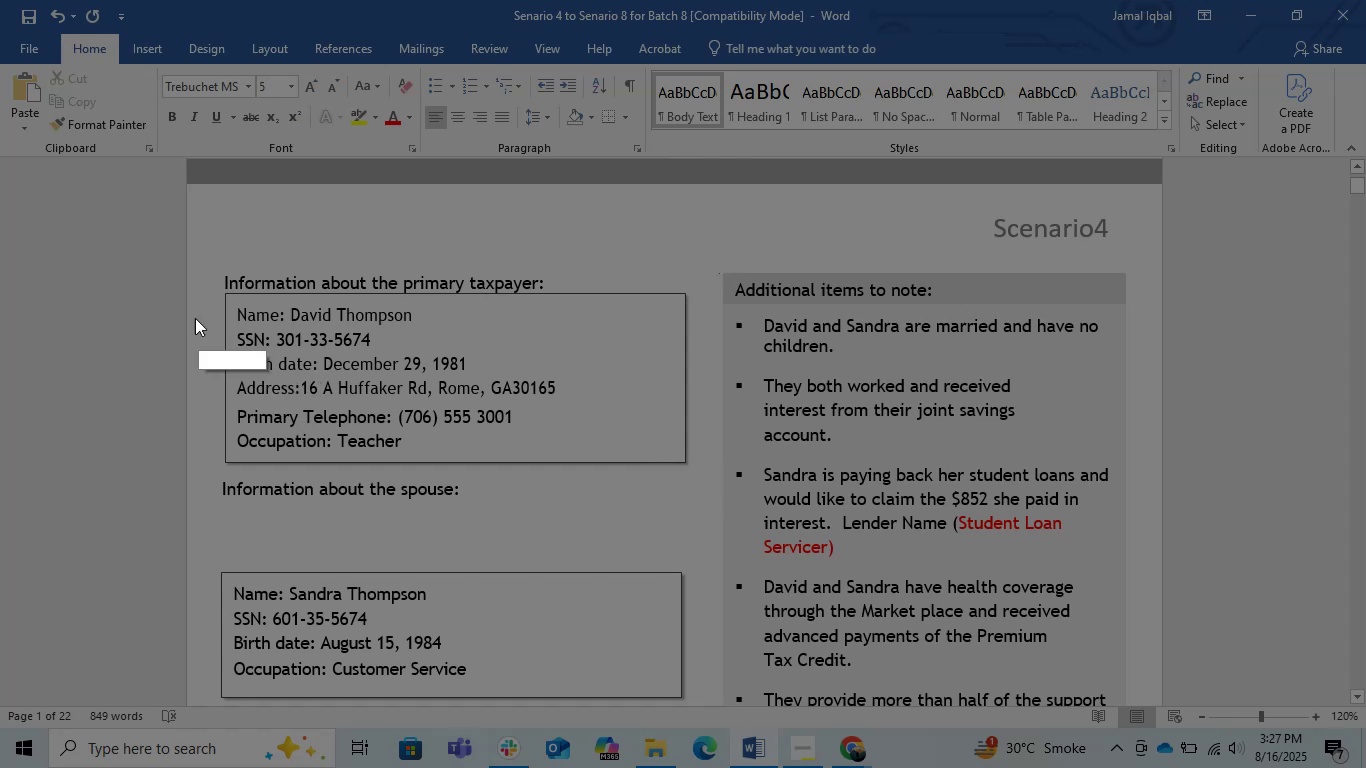 
left_click_drag(start_coordinate=[172, 223], to_coordinate=[1220, 673])
 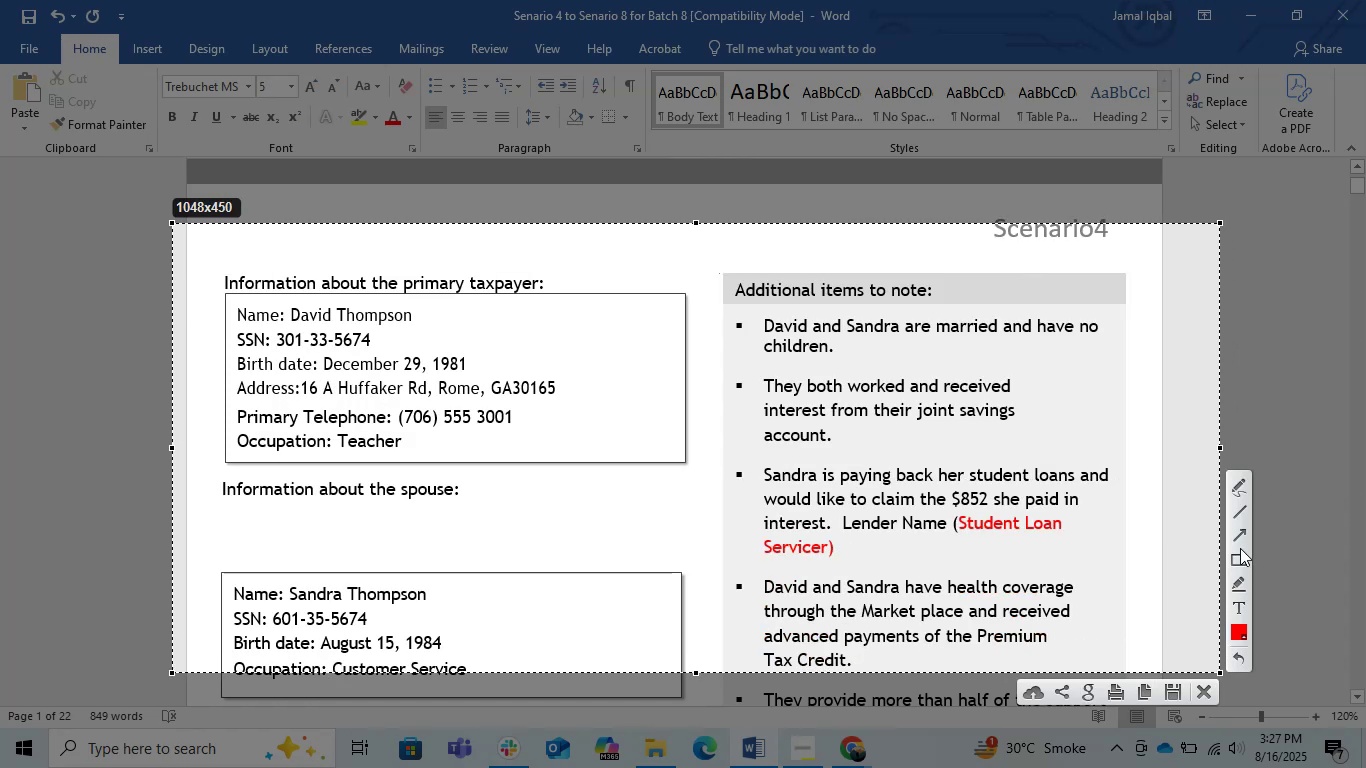 
left_click([1240, 560])
 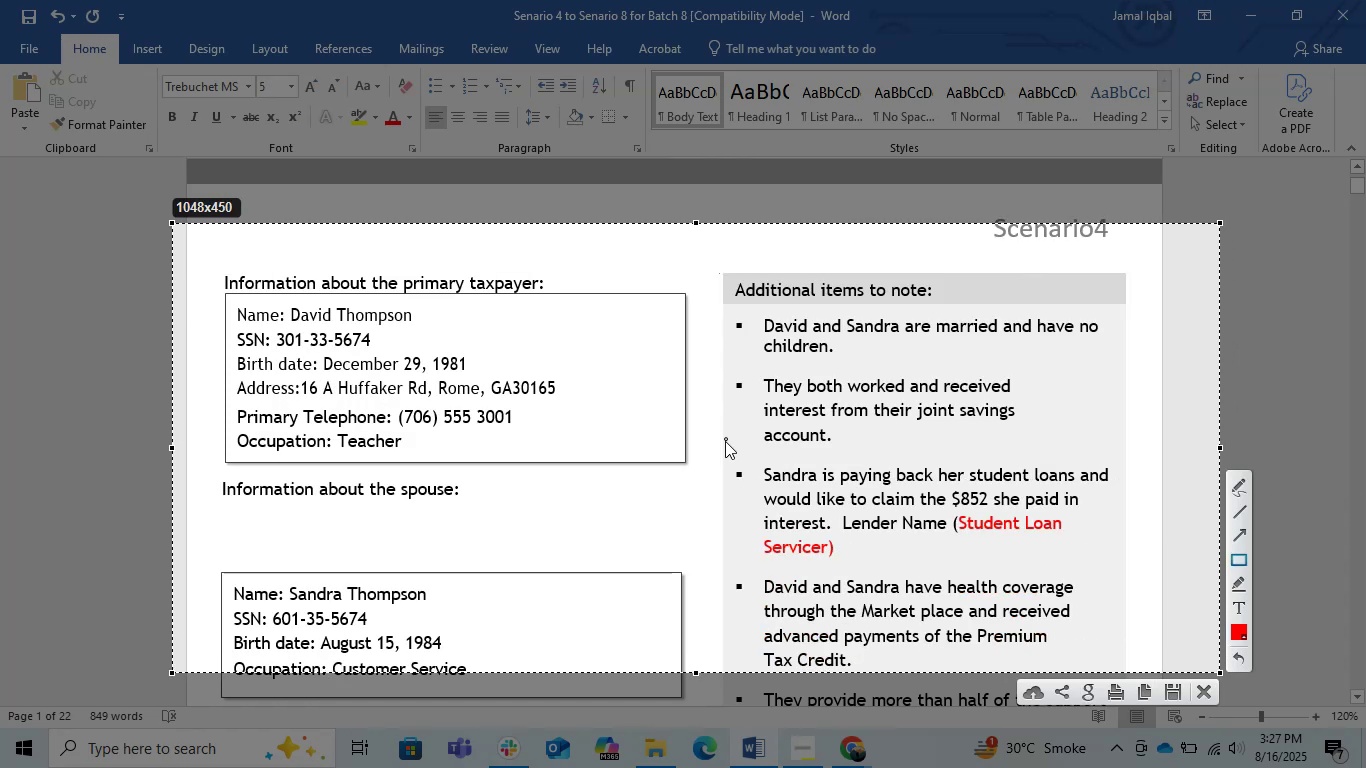 
left_click_drag(start_coordinate=[714, 447], to_coordinate=[1139, 565])
 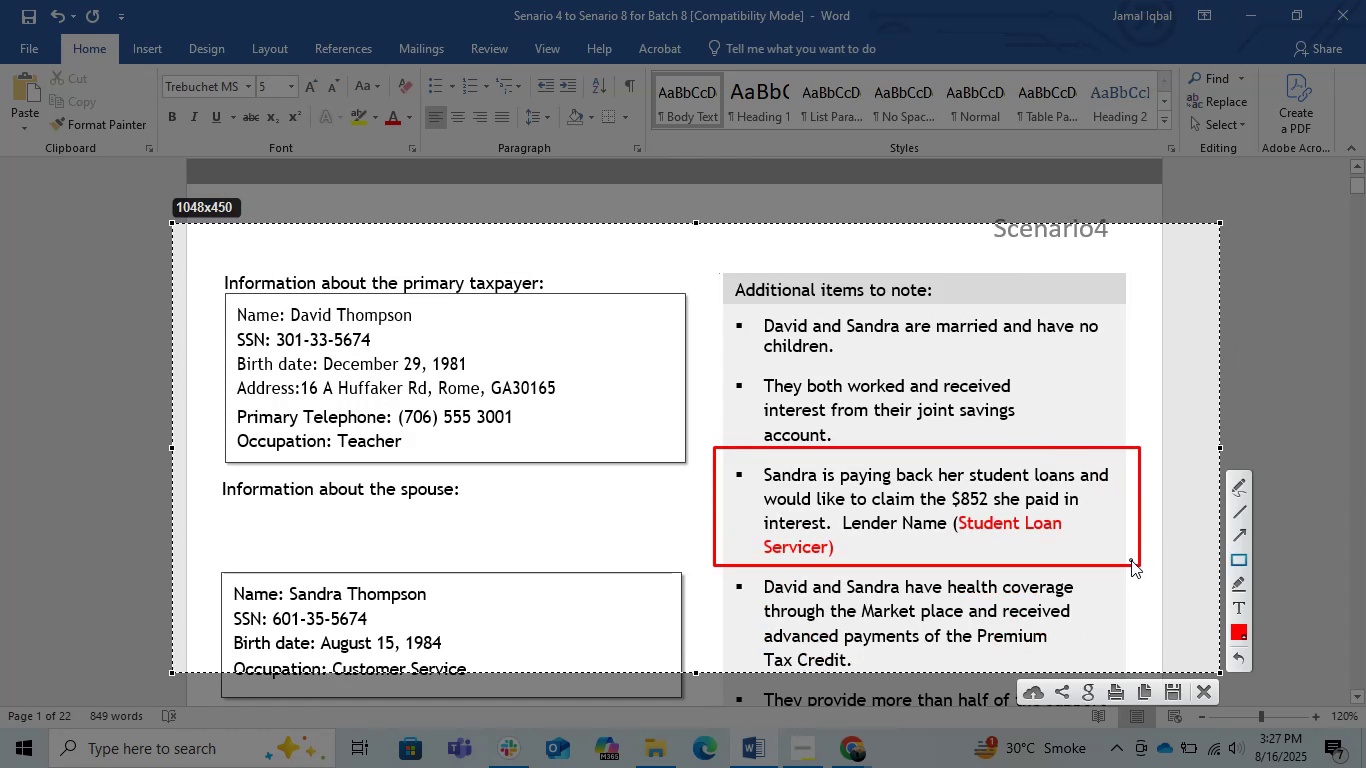 
key(Control+C)
 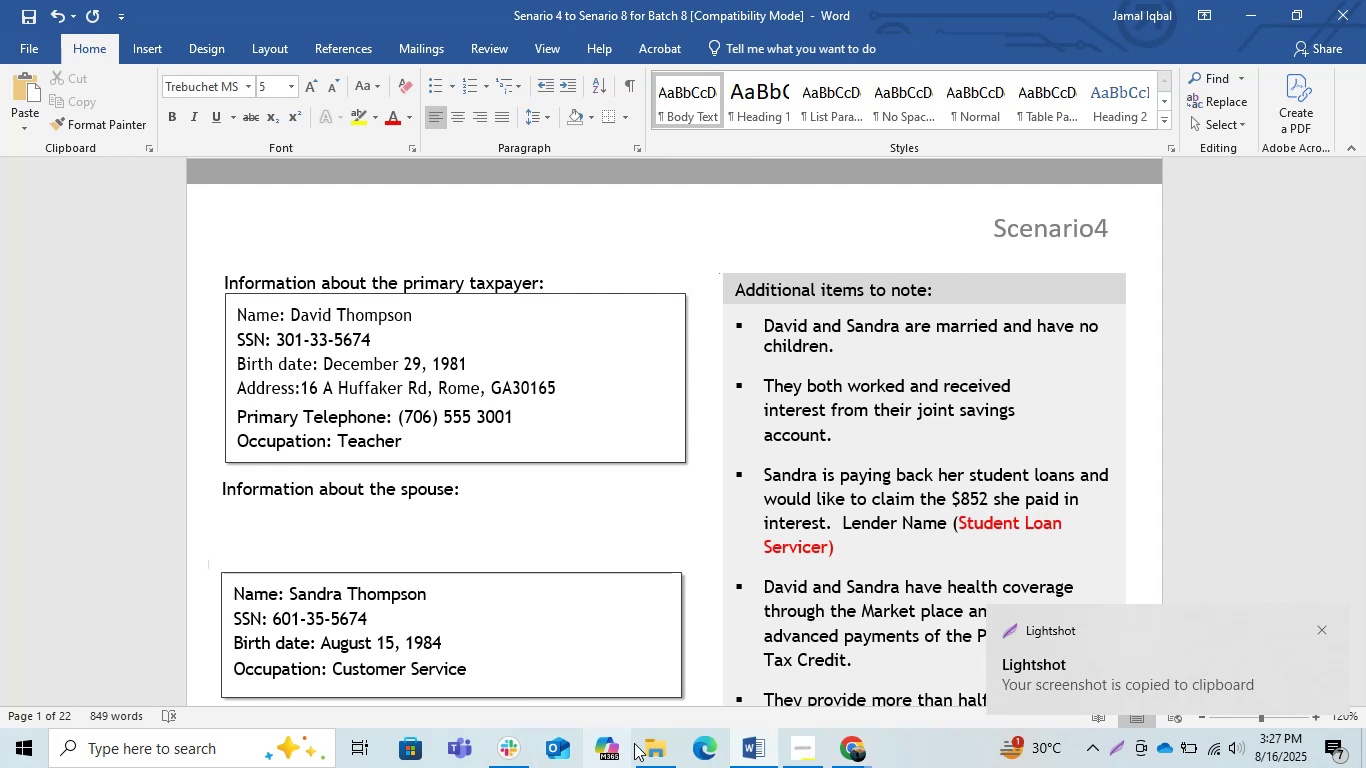 
left_click([867, 740])
 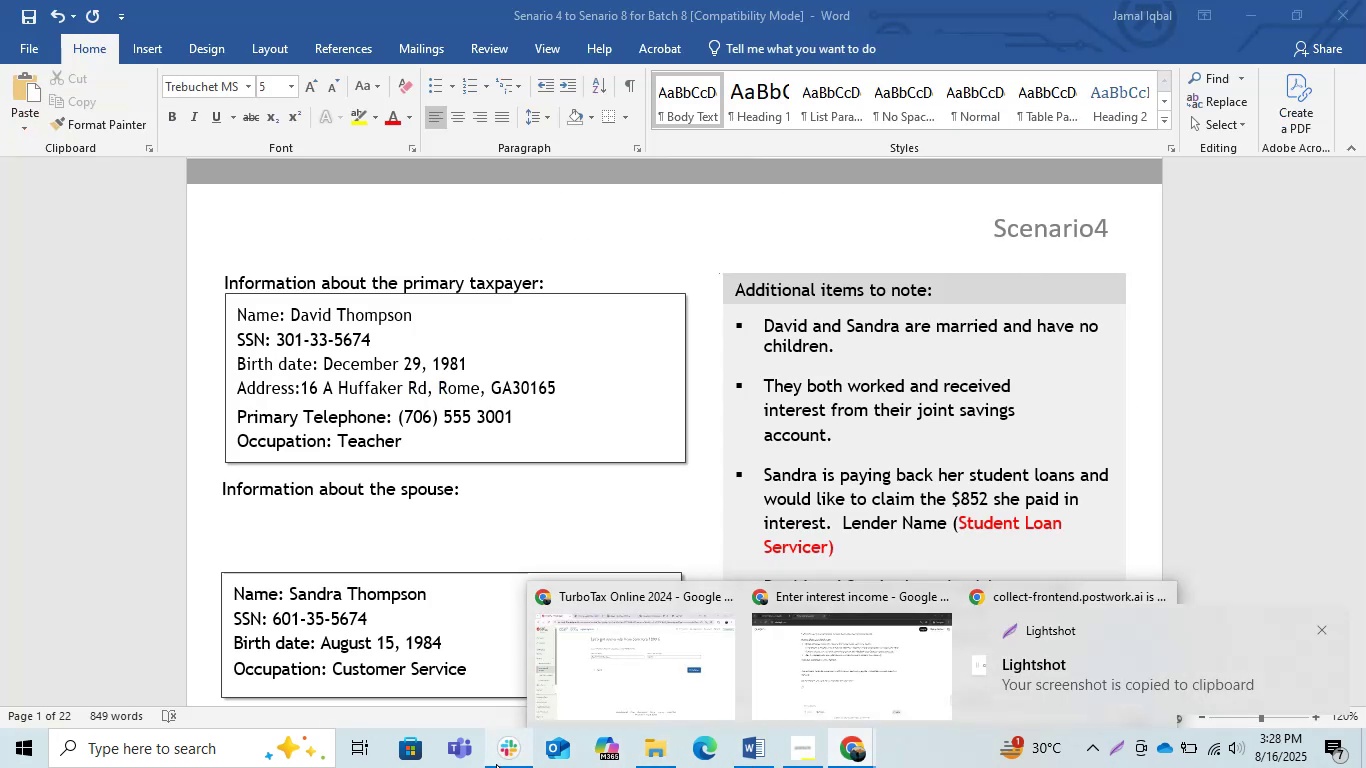 
left_click([497, 756])
 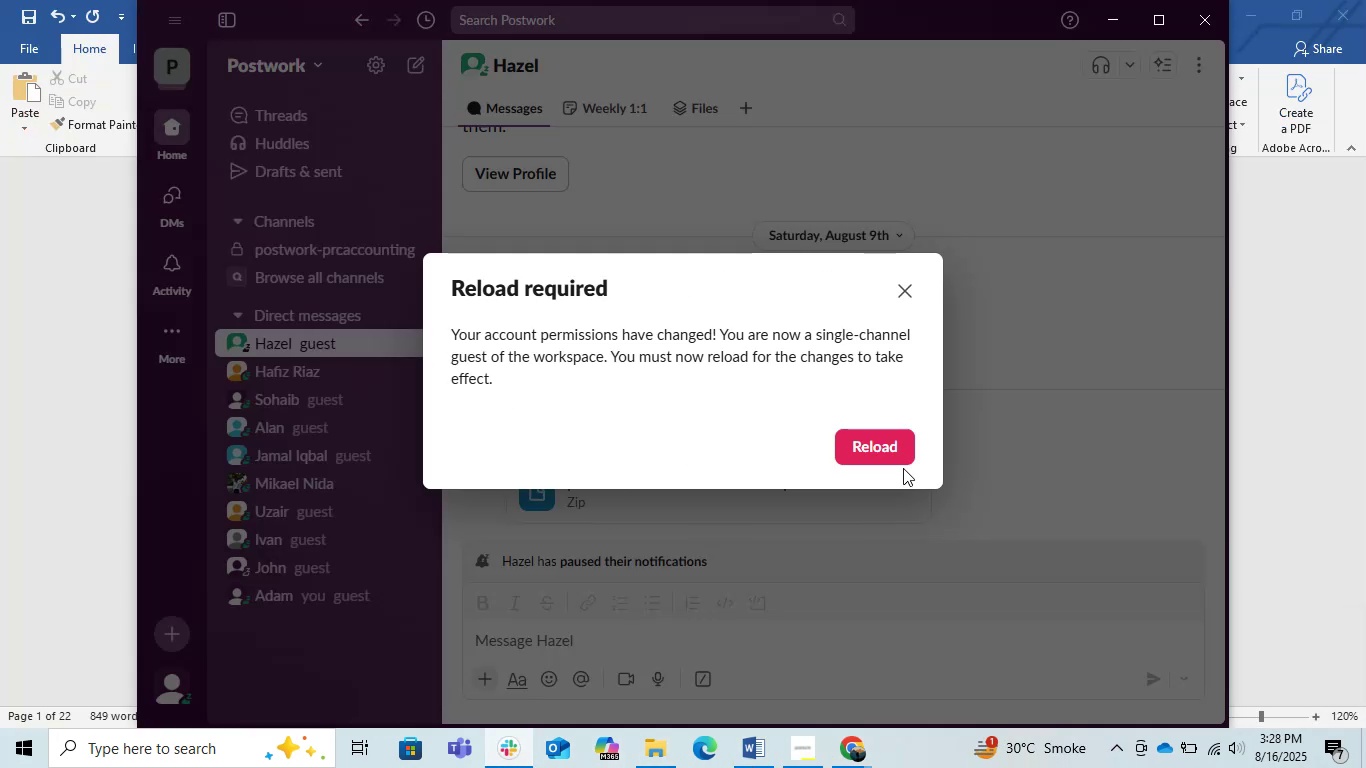 
left_click([866, 444])
 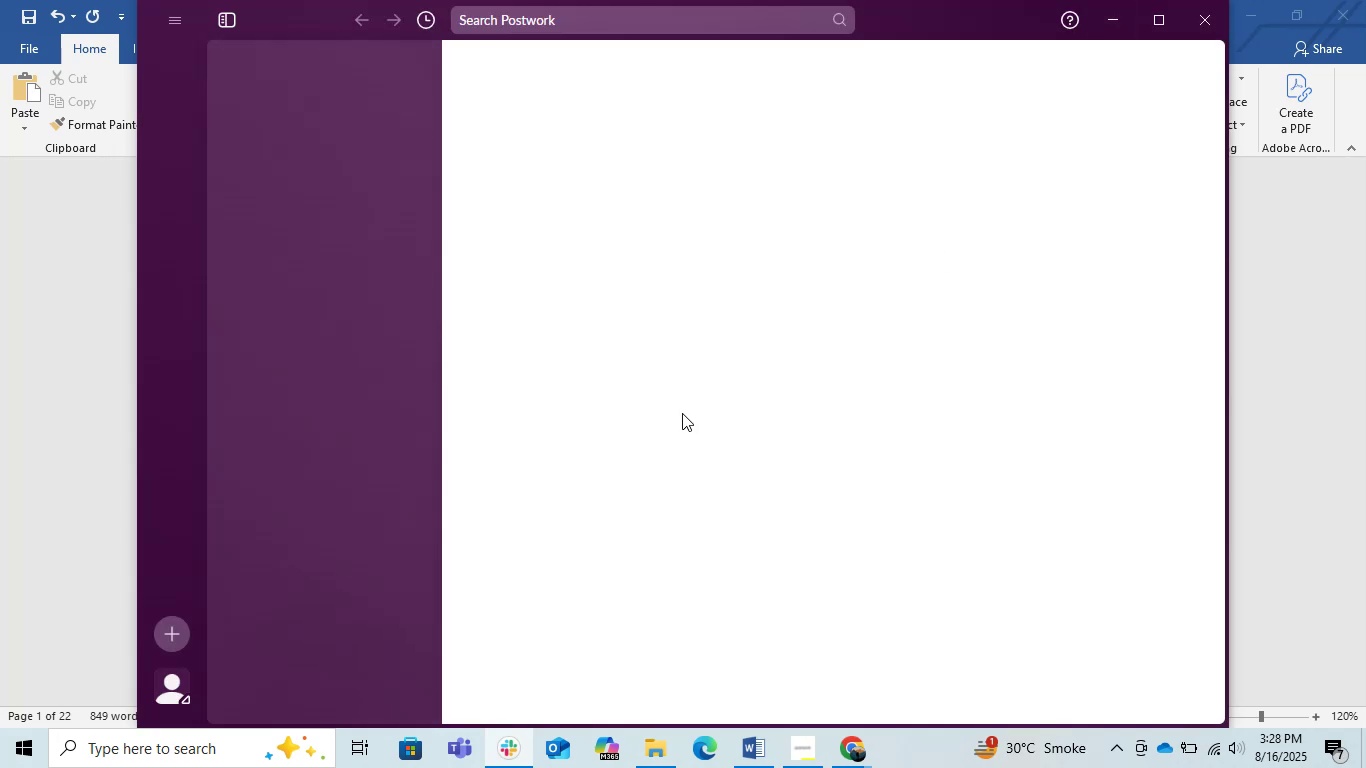 
wait(15.03)
 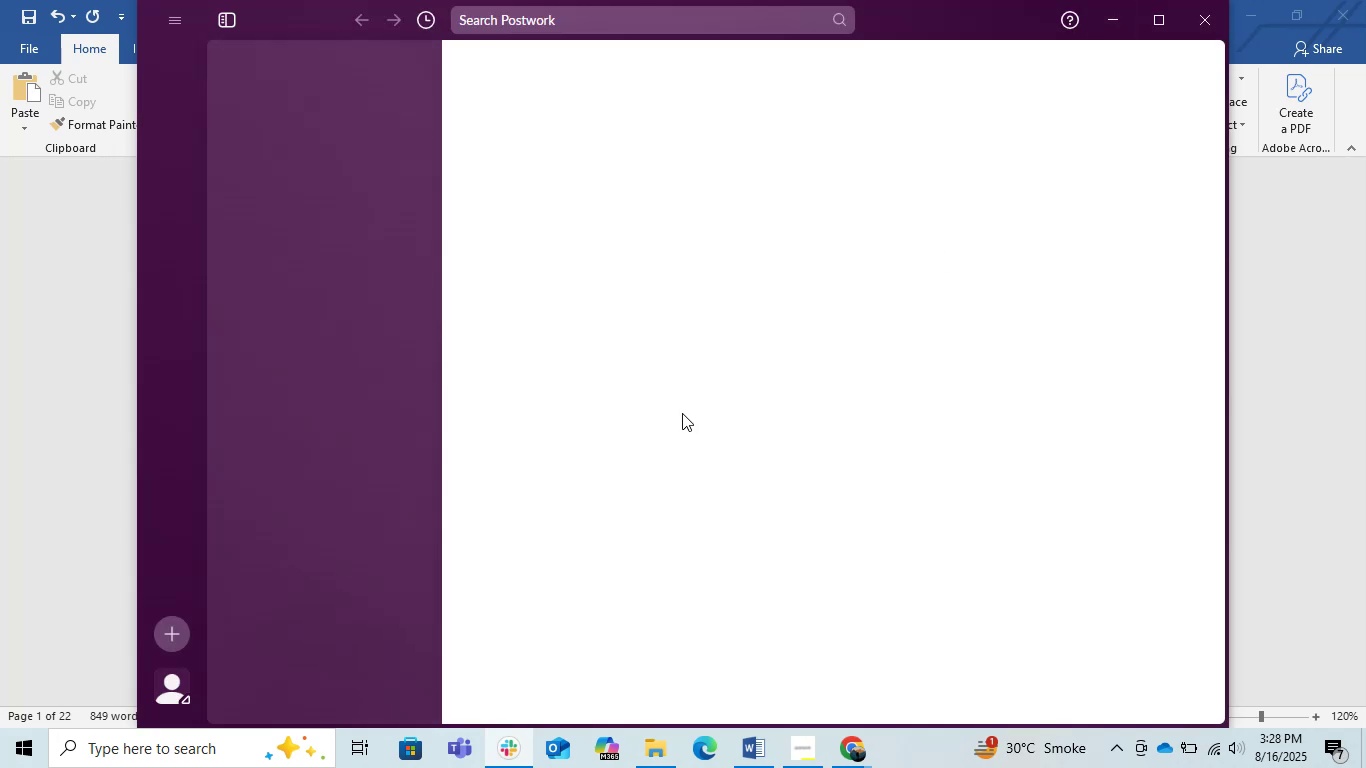 
left_click([288, 381])
 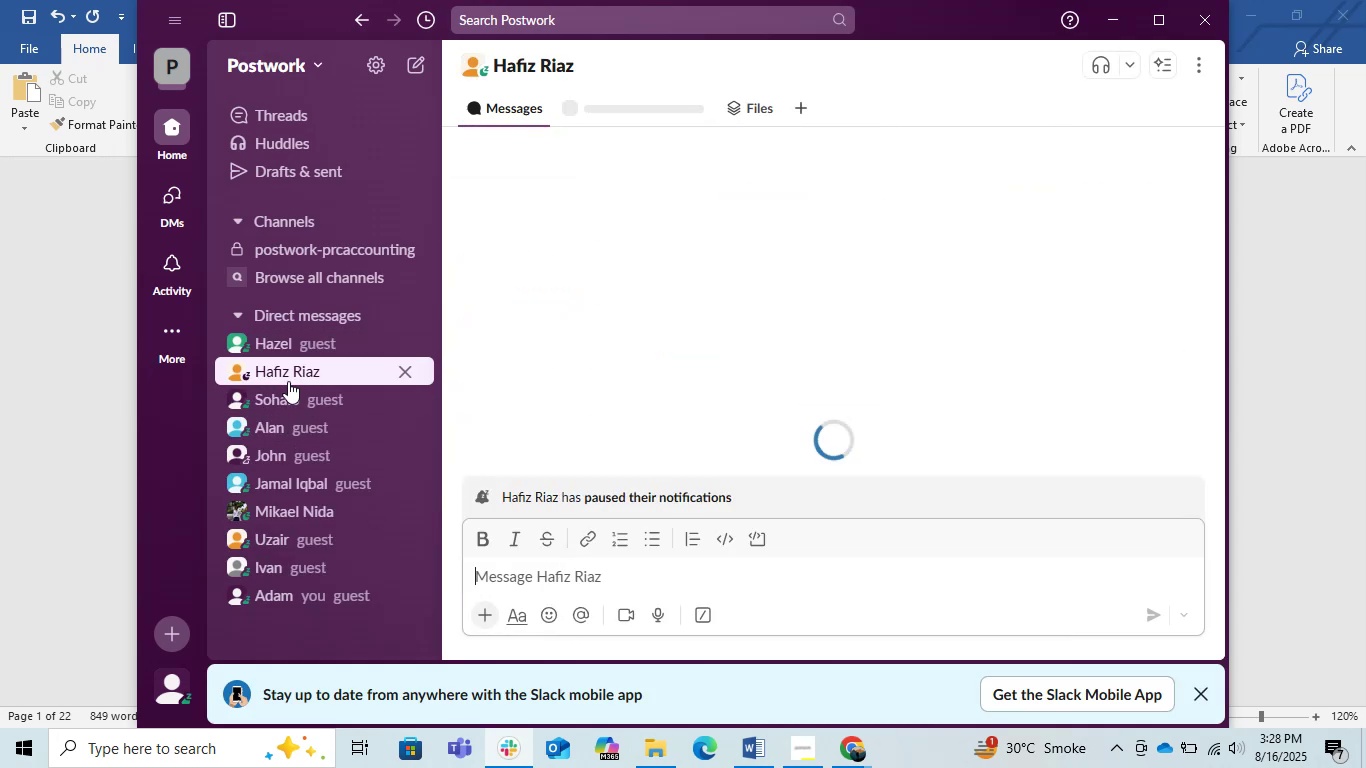 
left_click([667, 580])
 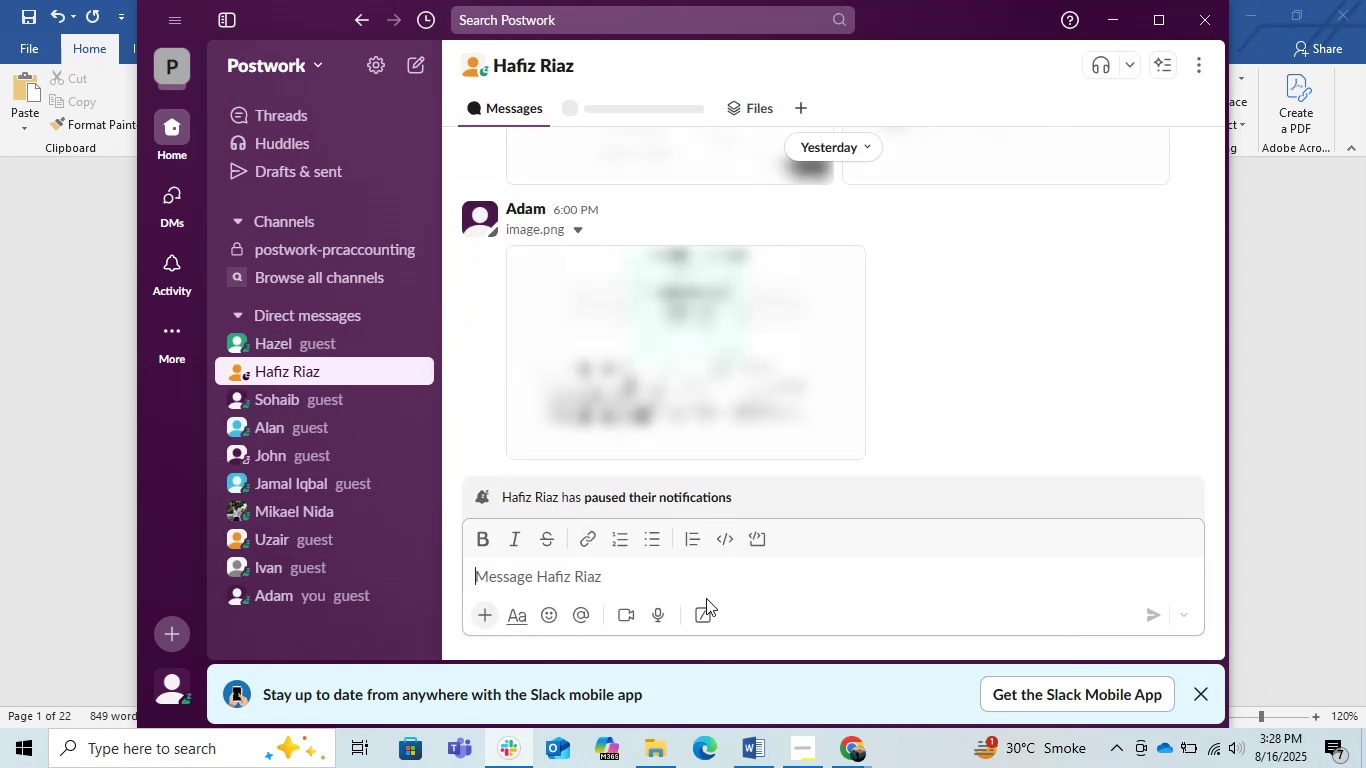 
left_click([674, 580])
 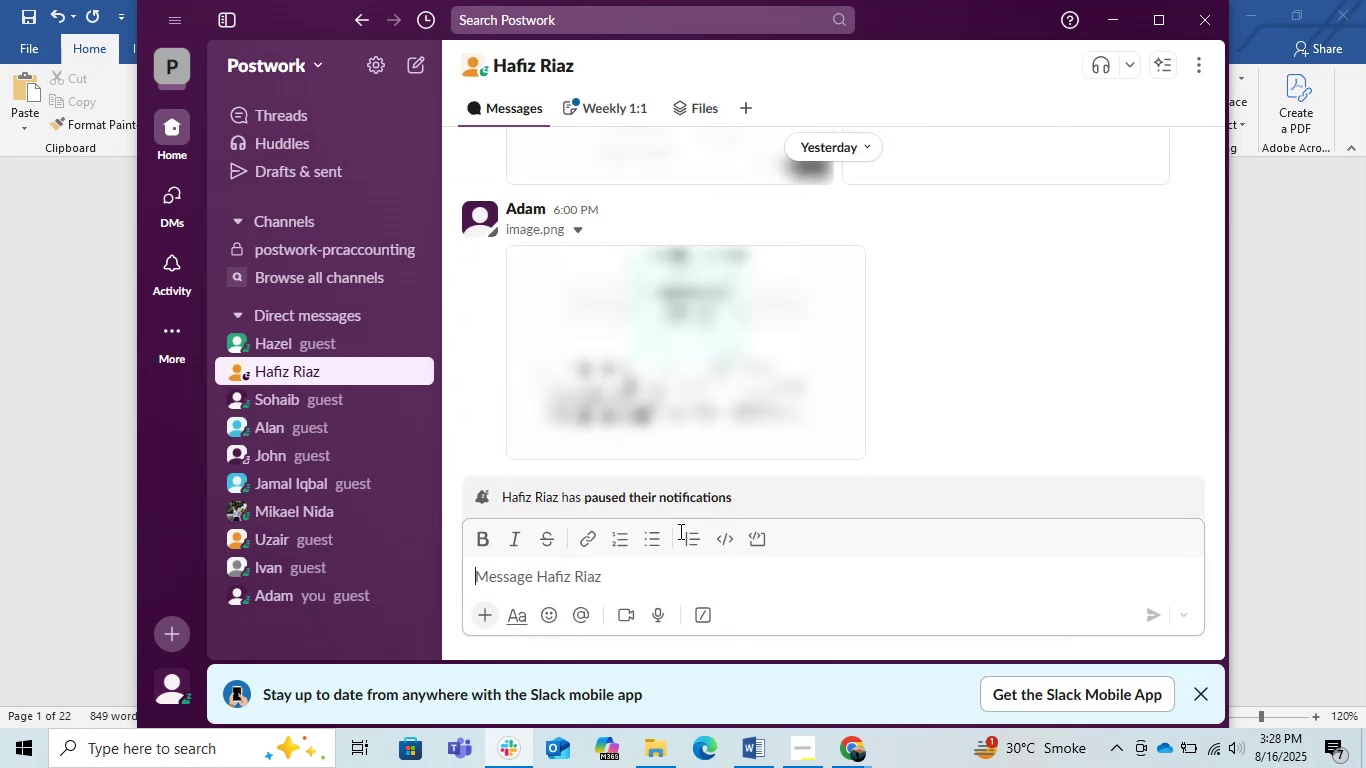 
scroll: coordinate [775, 458], scroll_direction: down, amount: 5.0
 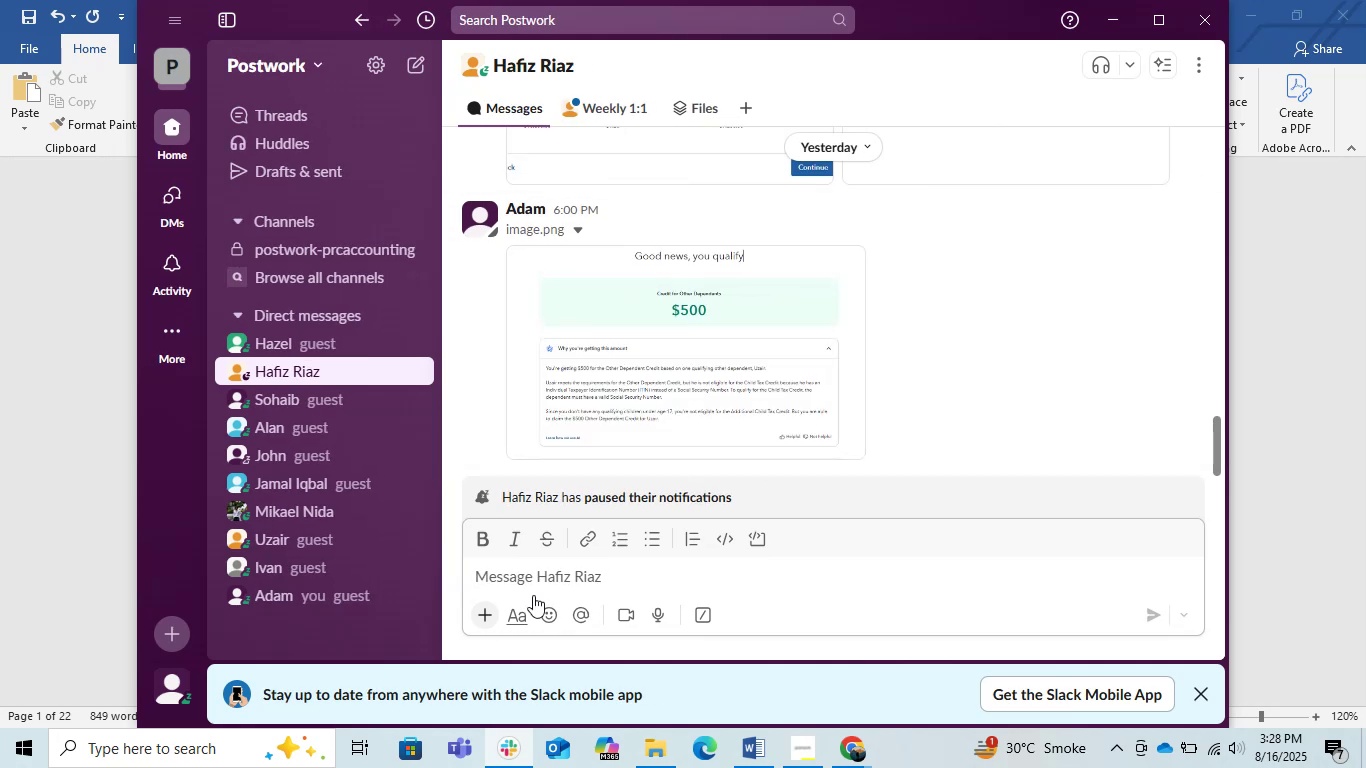 
left_click([594, 570])
 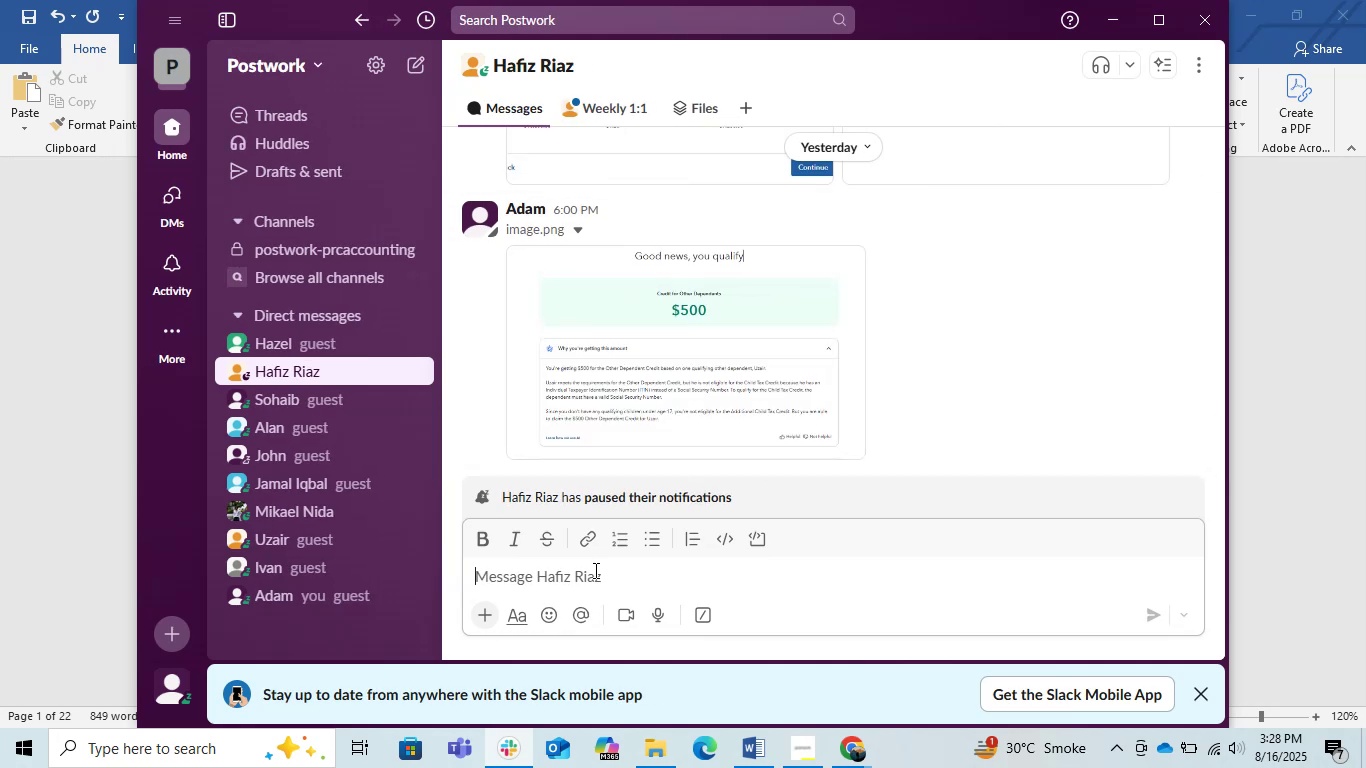 
key(Control+V)
 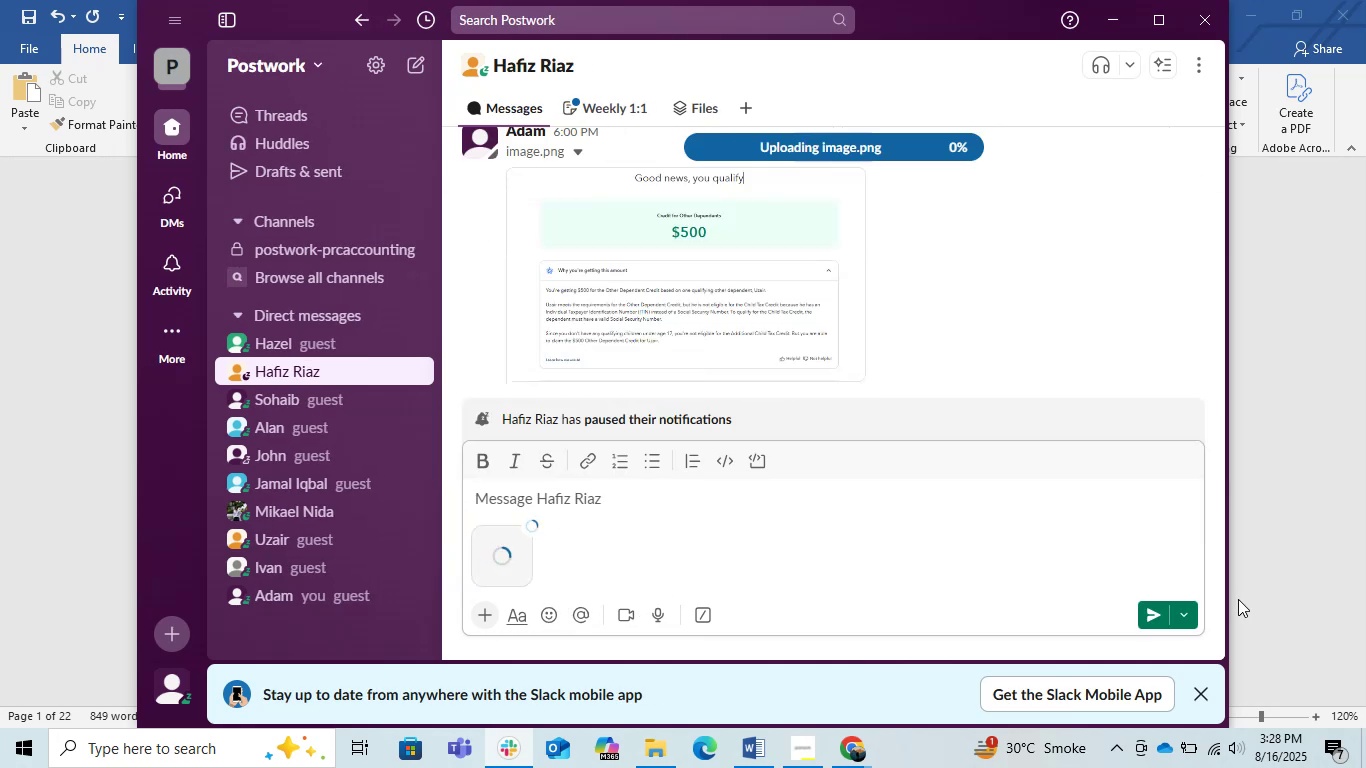 
left_click([1151, 619])
 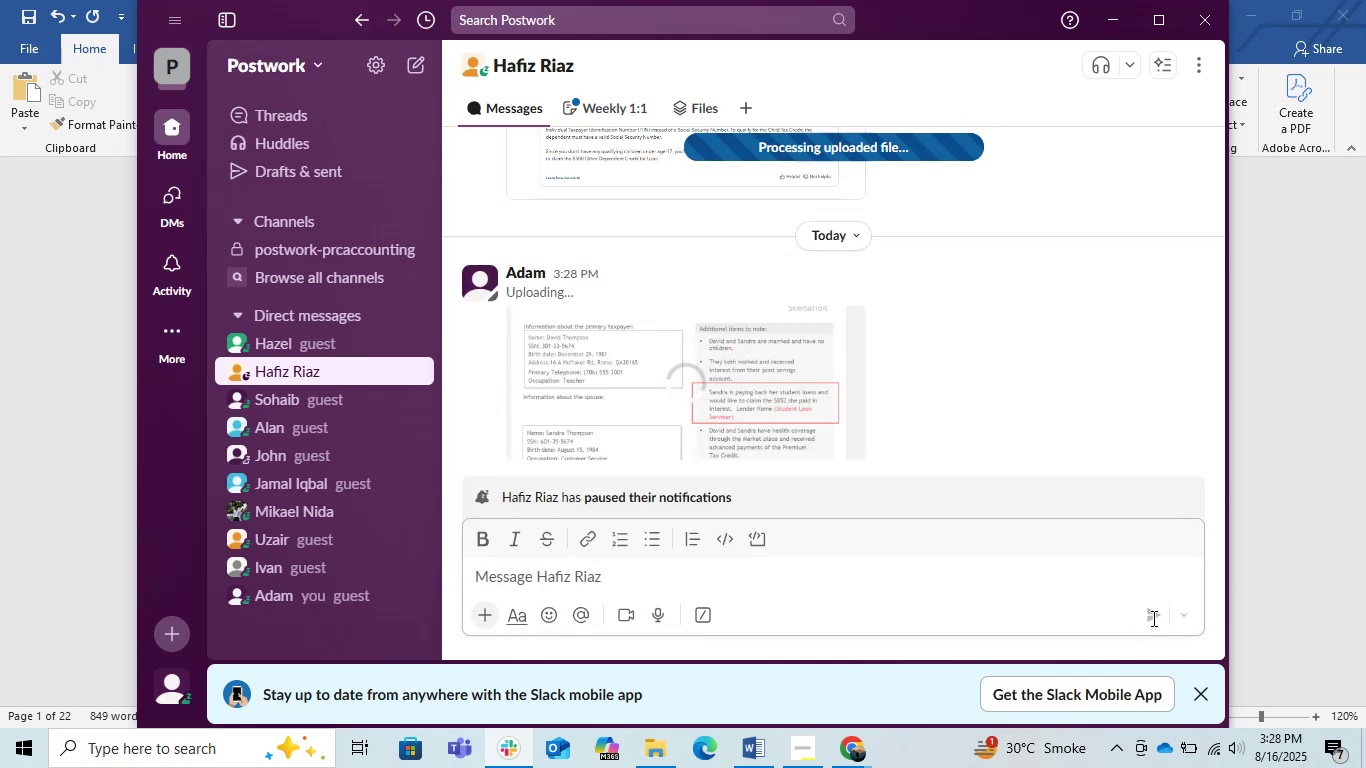 
mouse_move([1120, 405])
 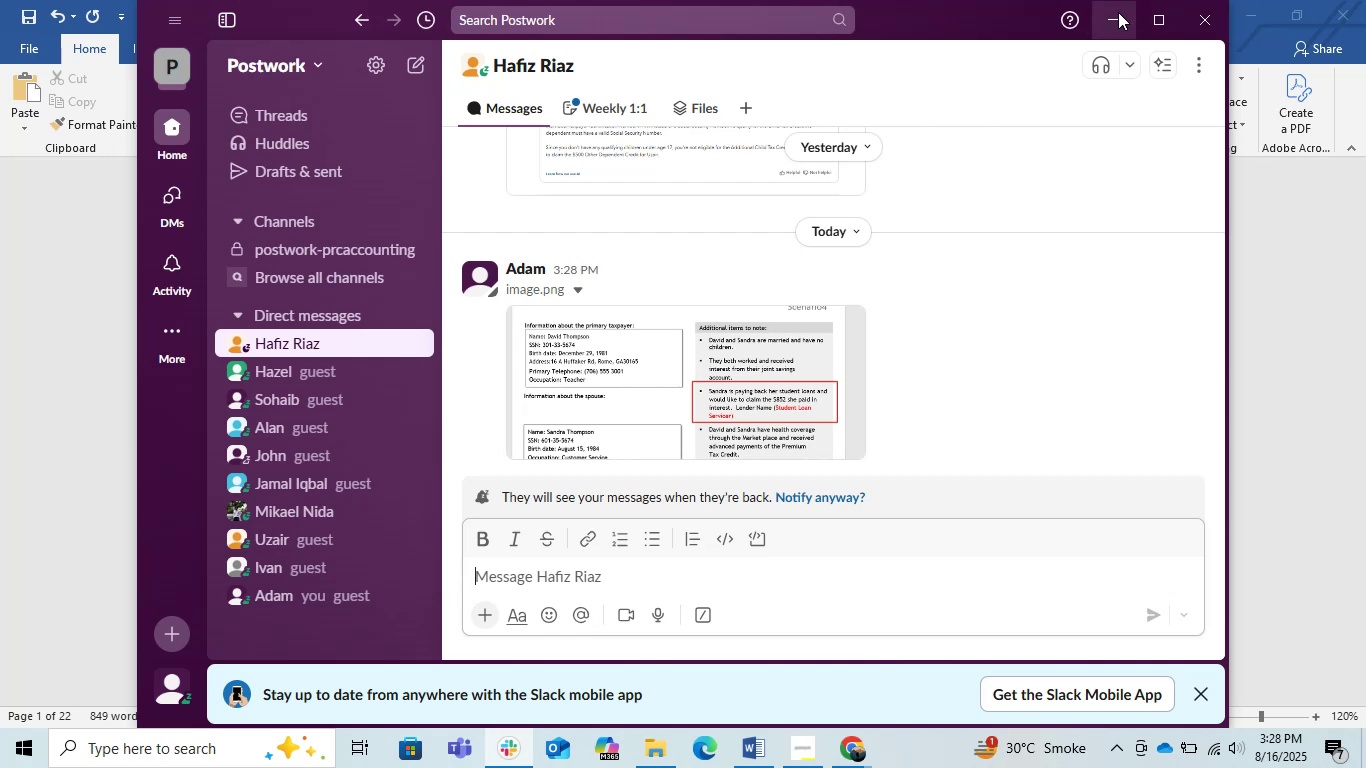 
left_click([1117, 14])
 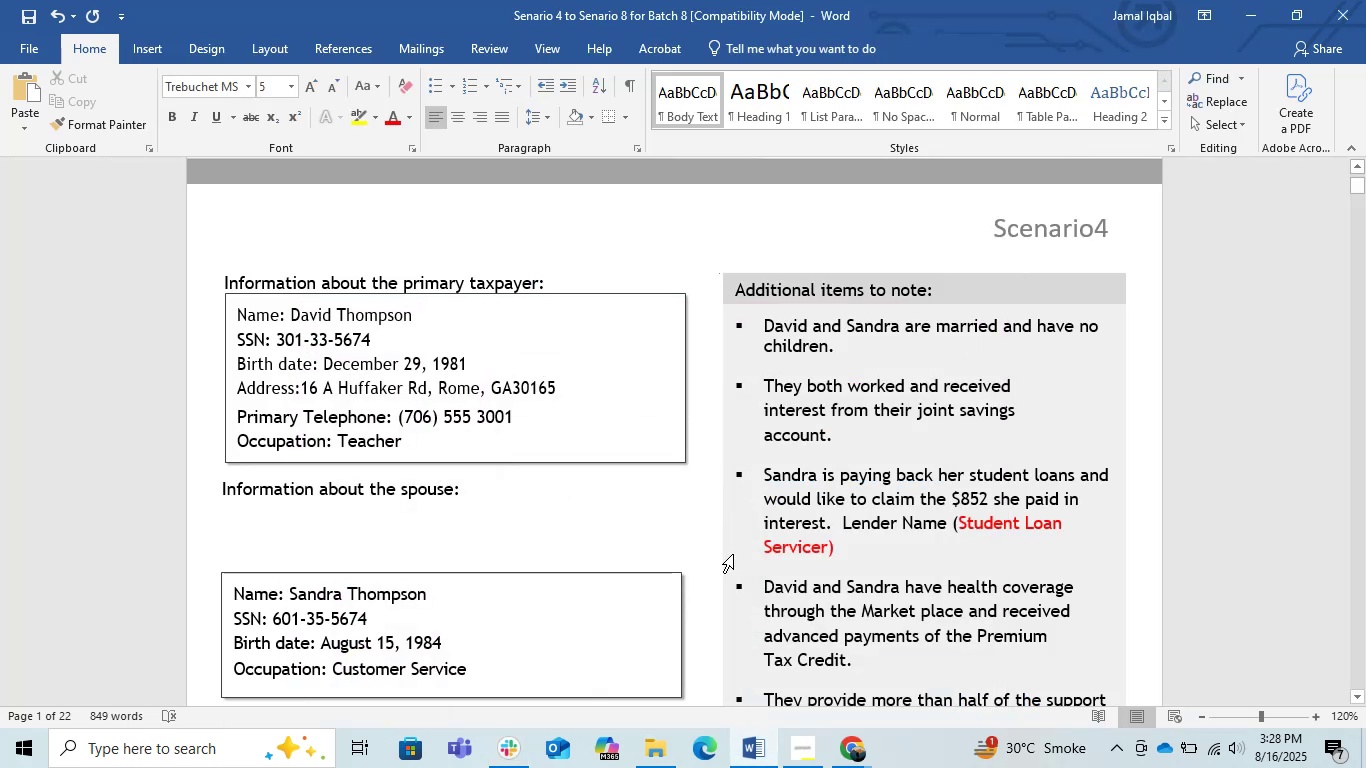 
scroll: coordinate [719, 548], scroll_direction: down, amount: 2.0
 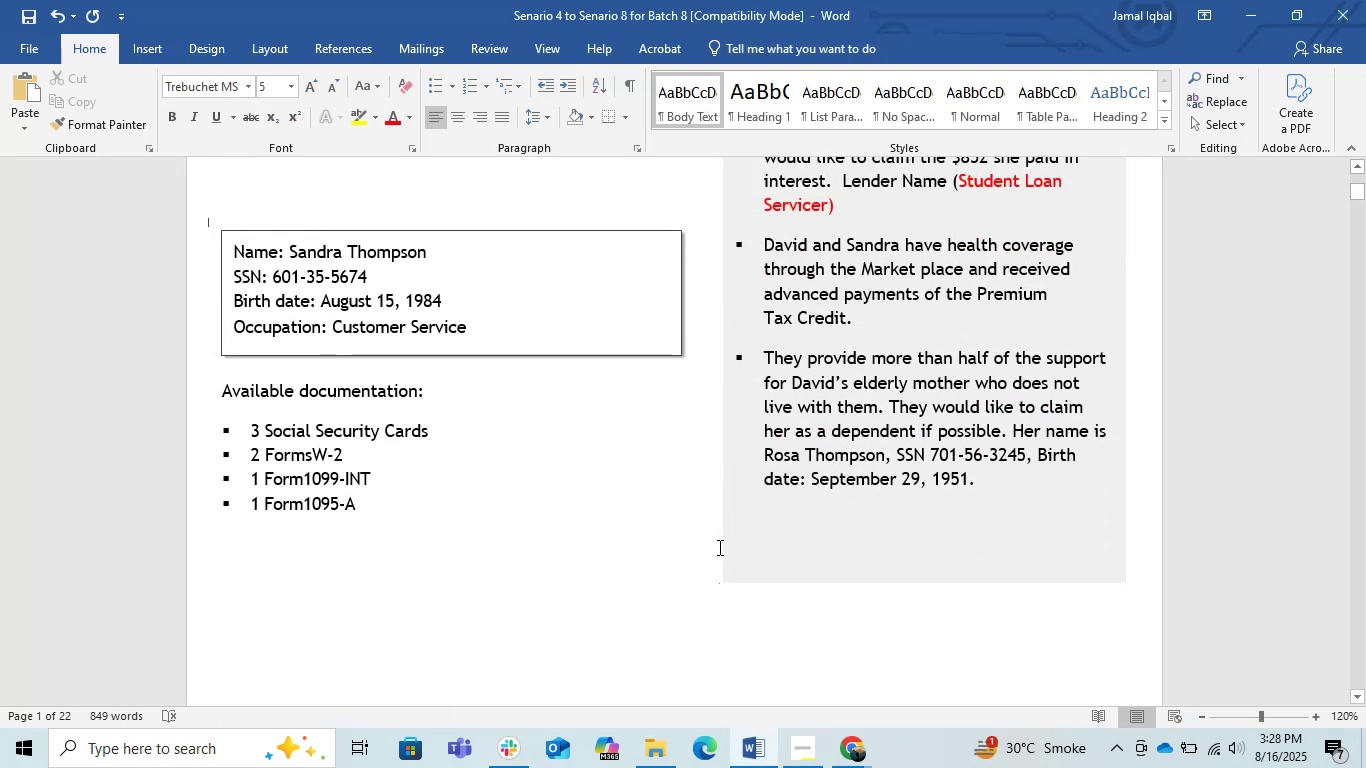 
scroll: coordinate [718, 547], scroll_direction: up, amount: 1.0
 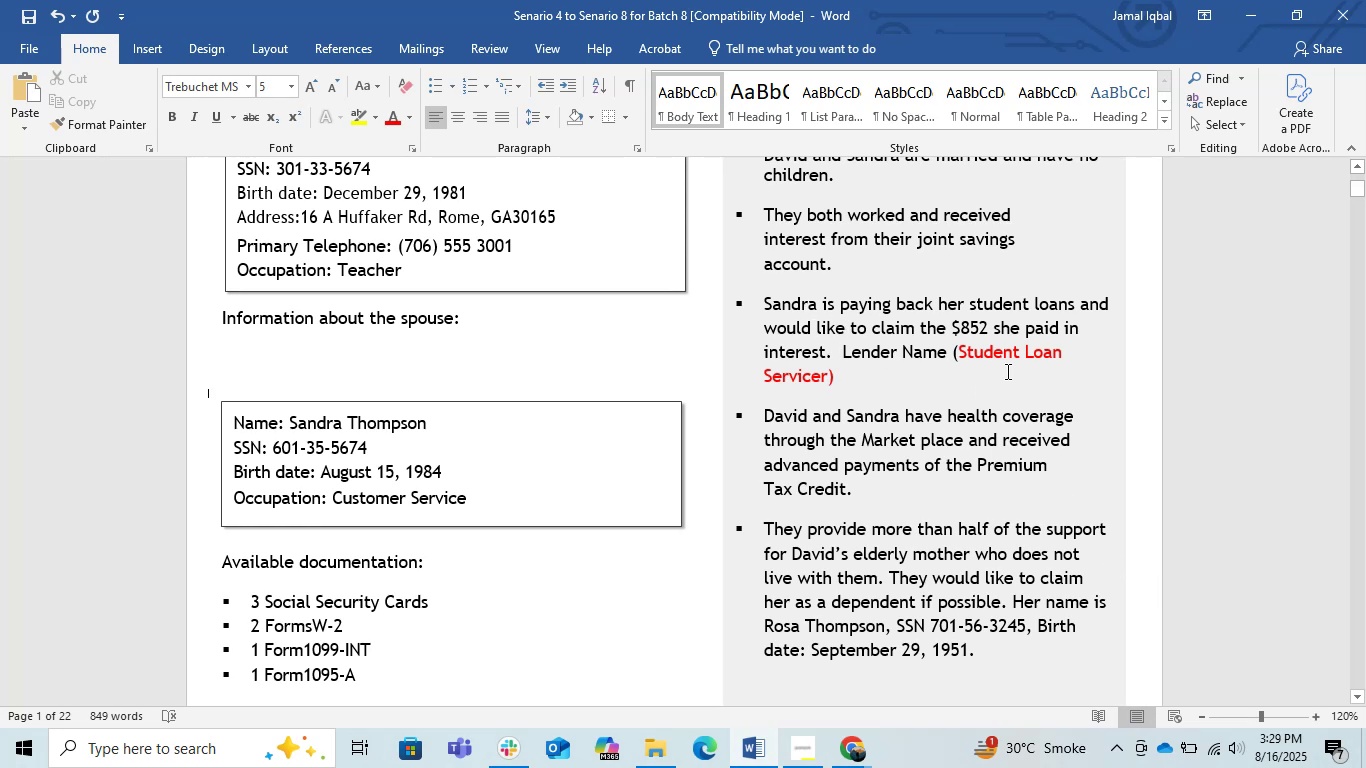 
wait(49.07)
 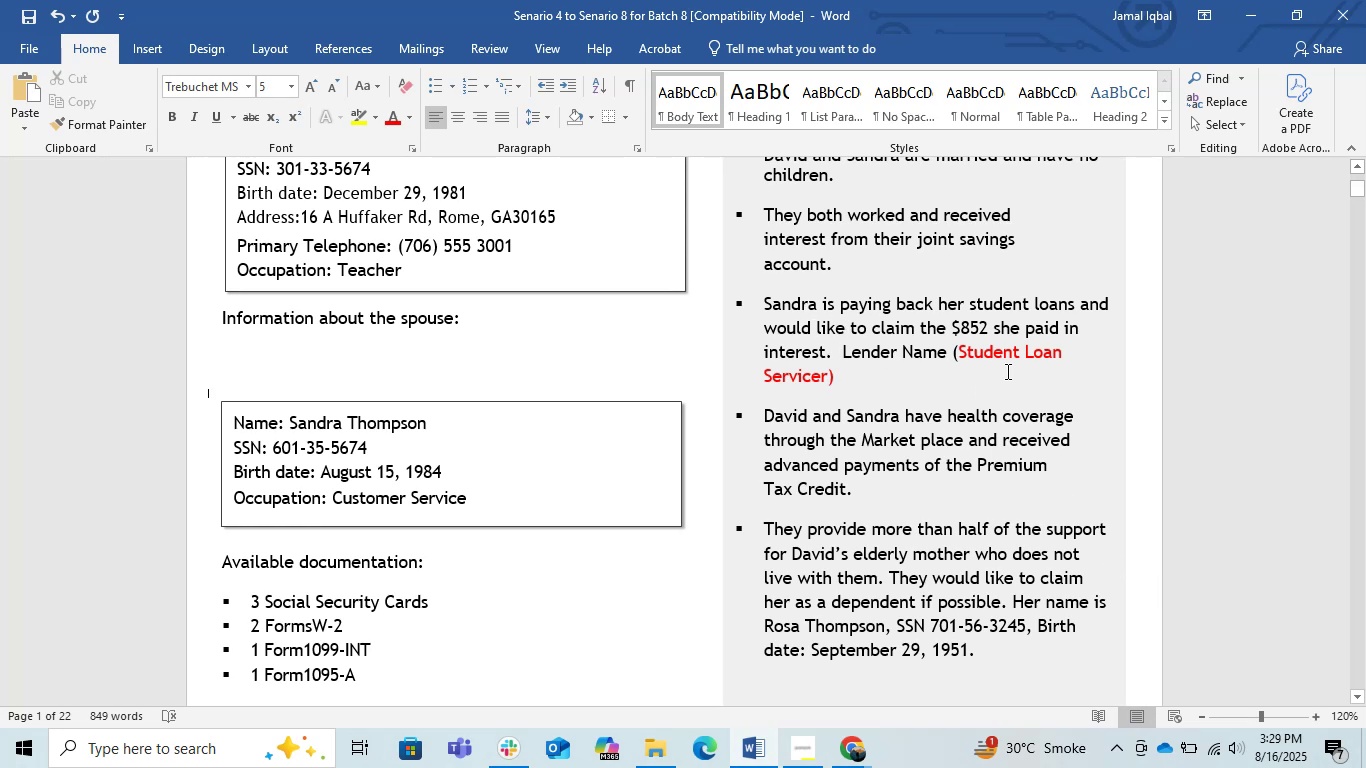 
scroll: coordinate [638, 520], scroll_direction: up, amount: 2.0
 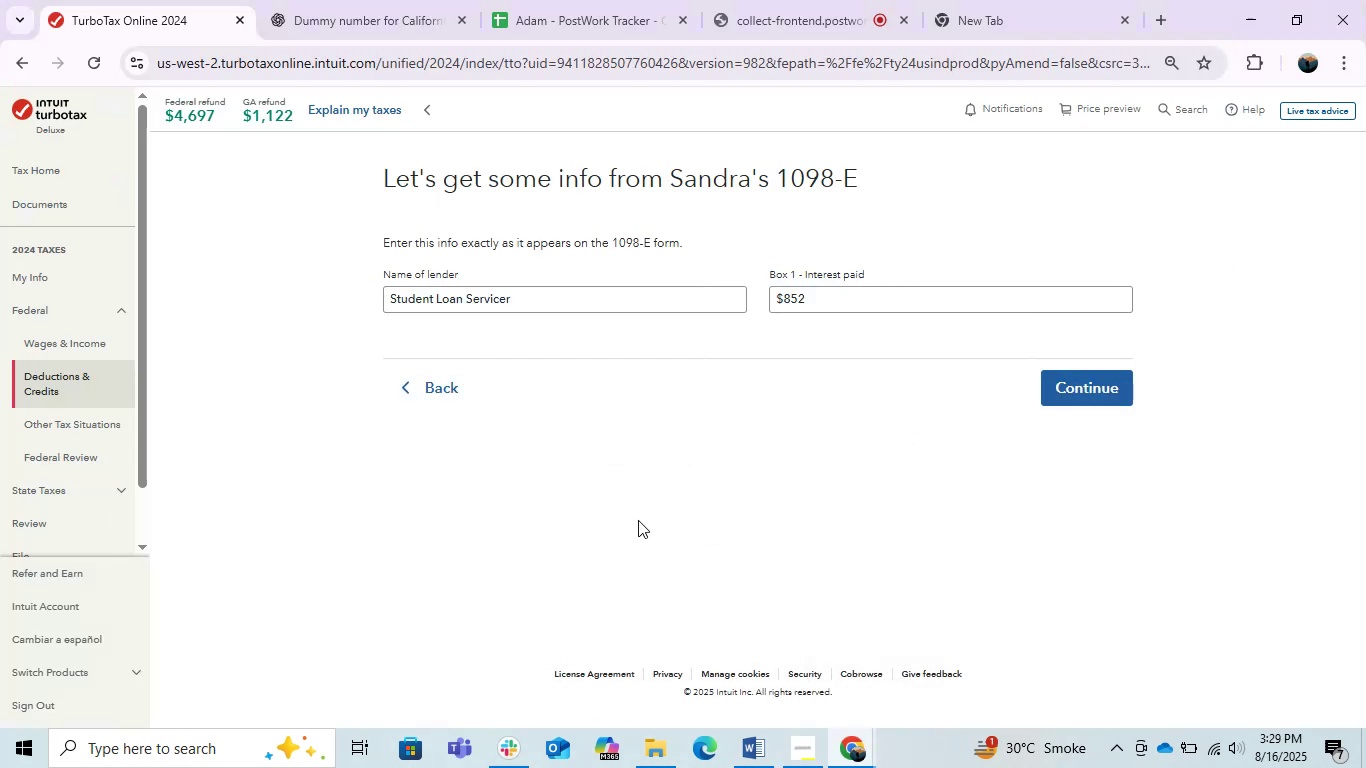 
wait(9.58)
 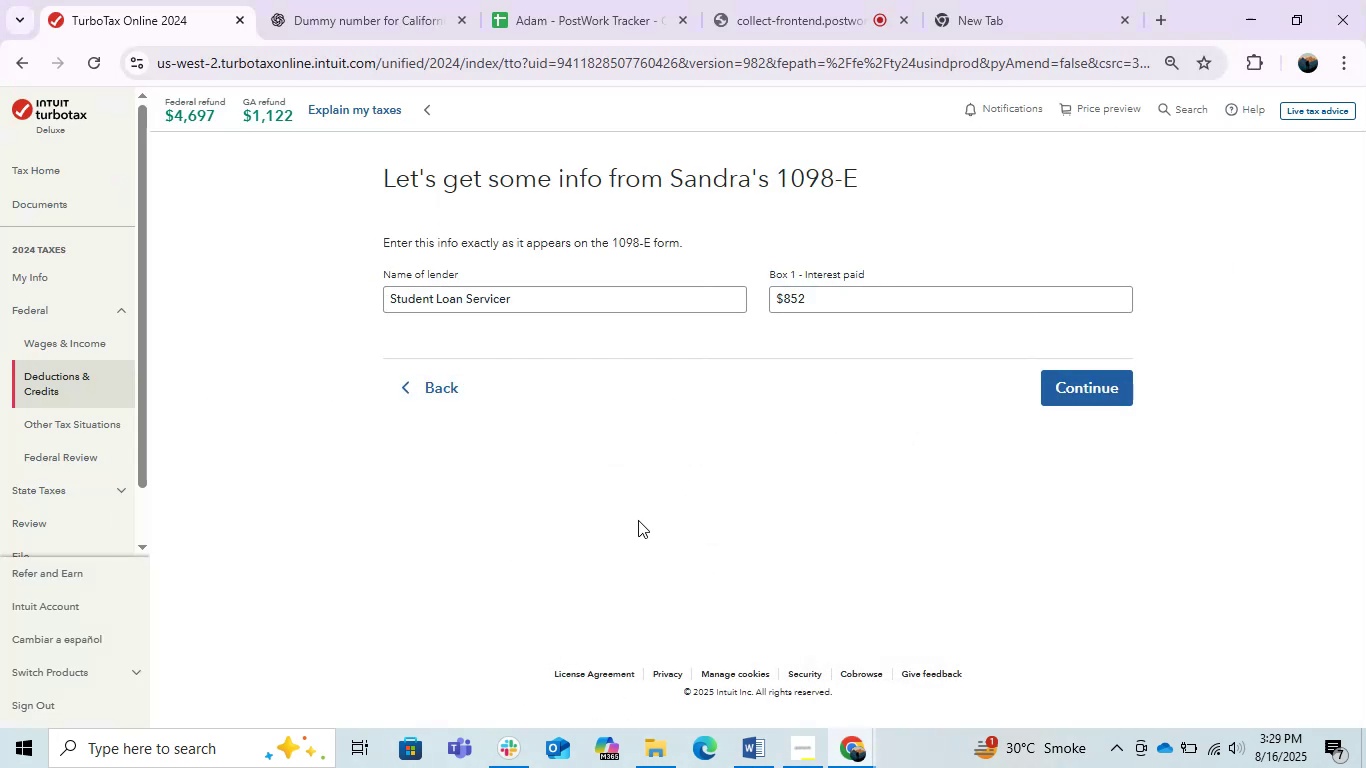 
left_click_drag(start_coordinate=[1090, 385], to_coordinate=[1080, 384])
 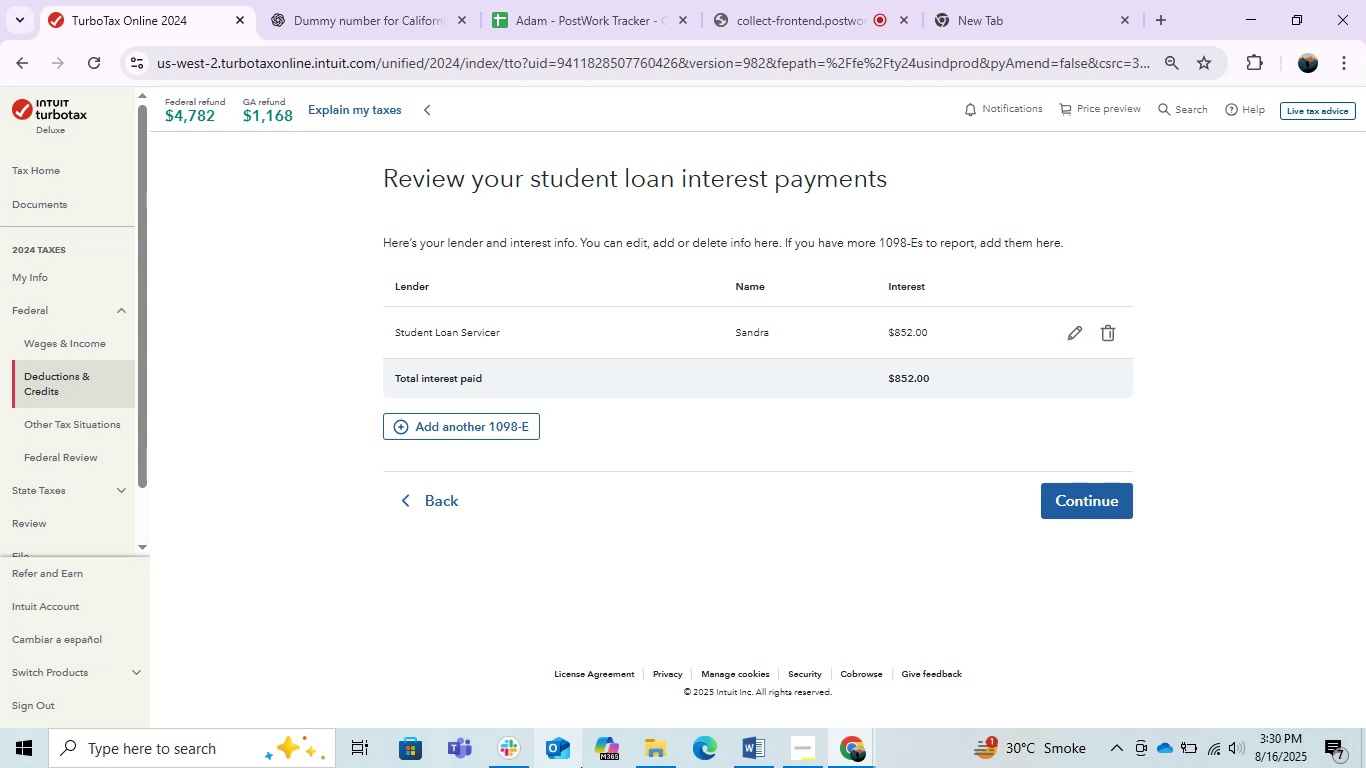 
wait(83.89)
 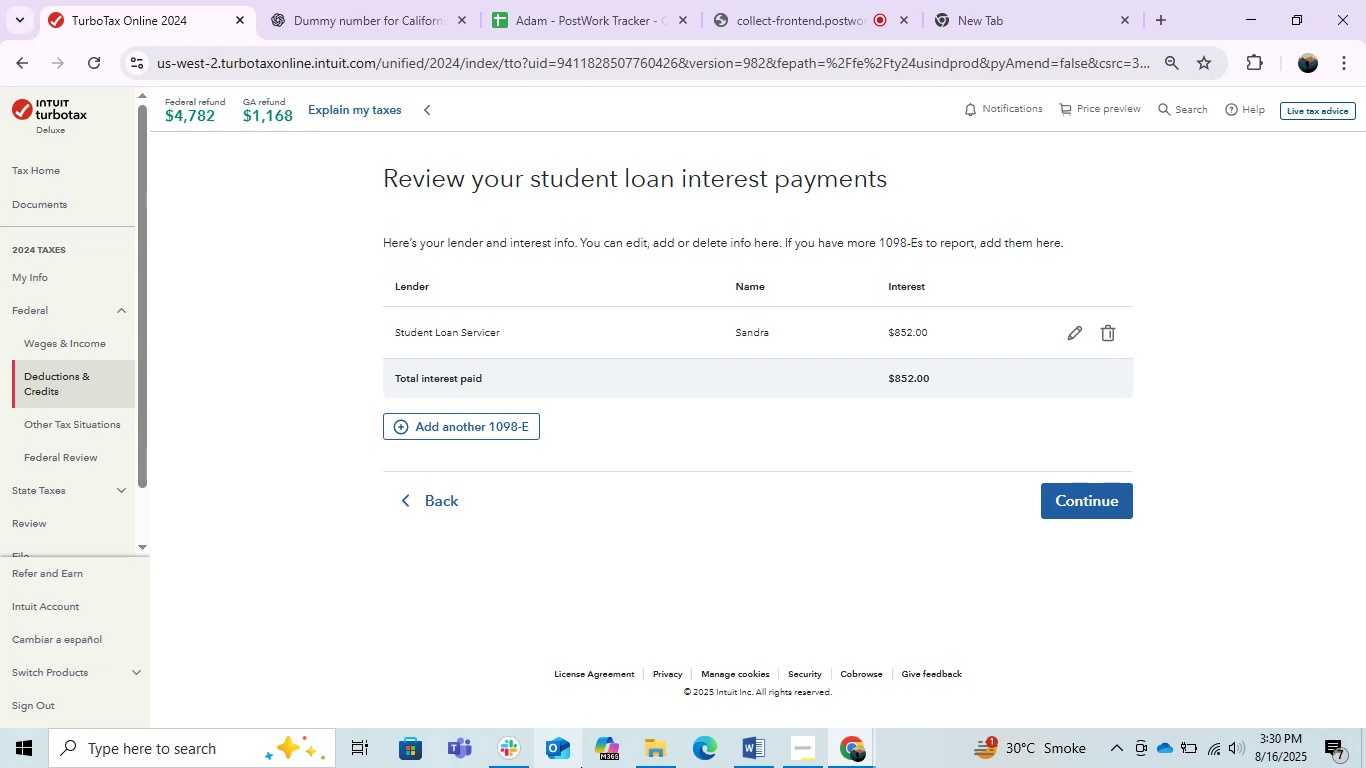 
left_click([882, 502])
 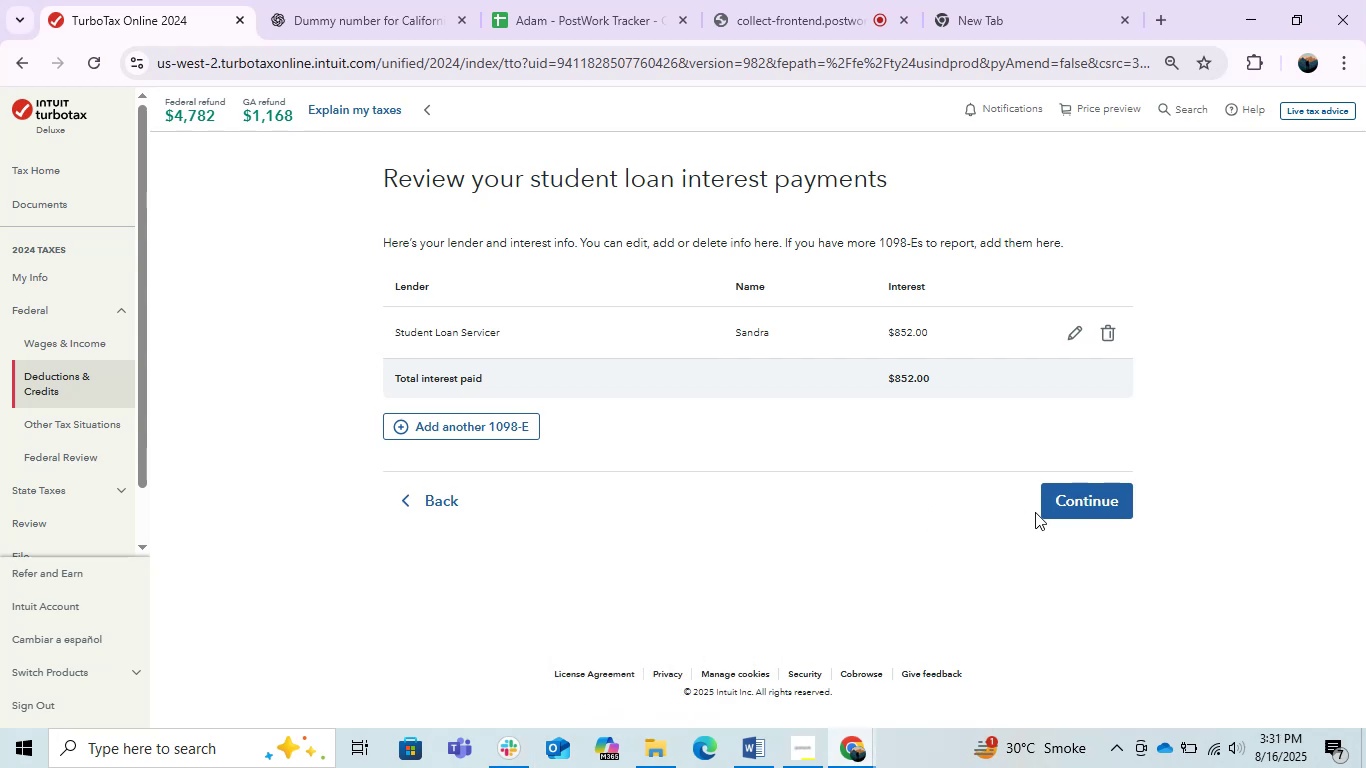 
left_click([1065, 508])
 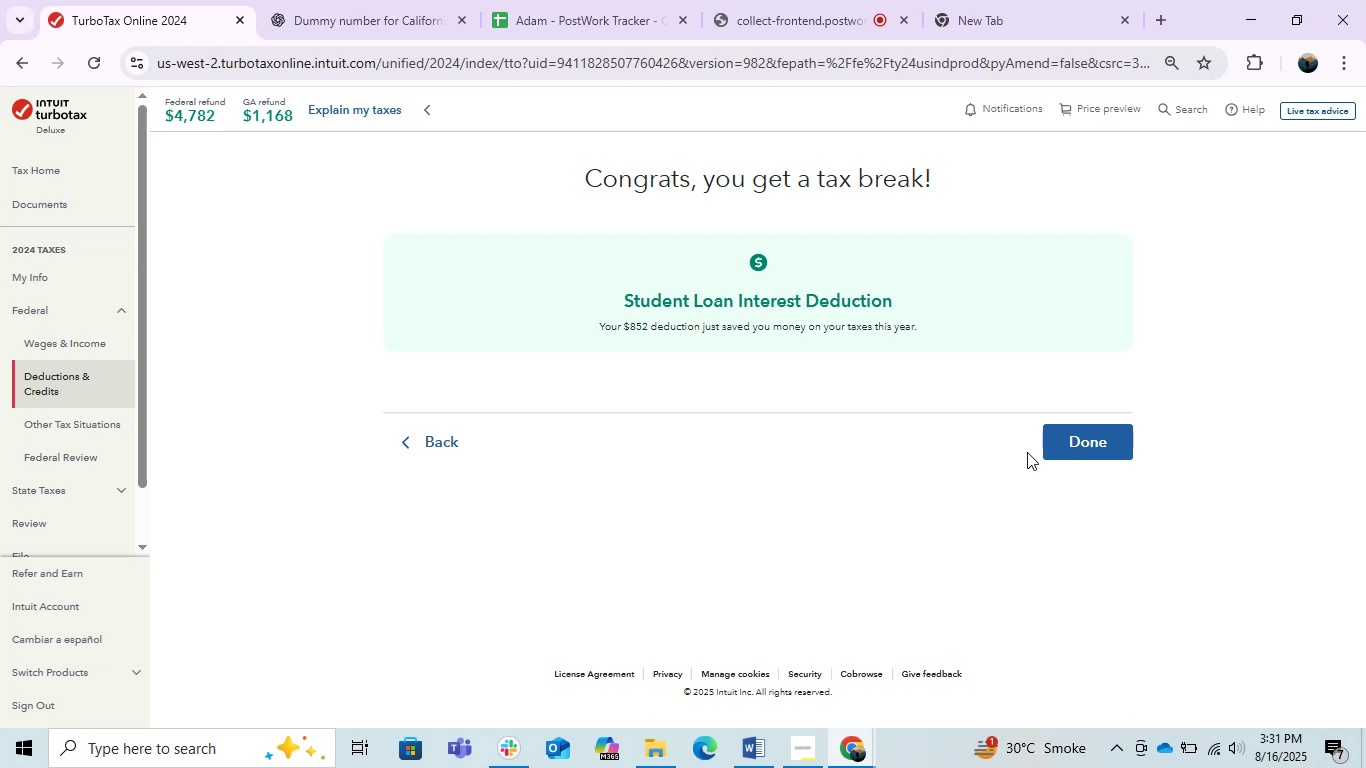 
wait(22.26)
 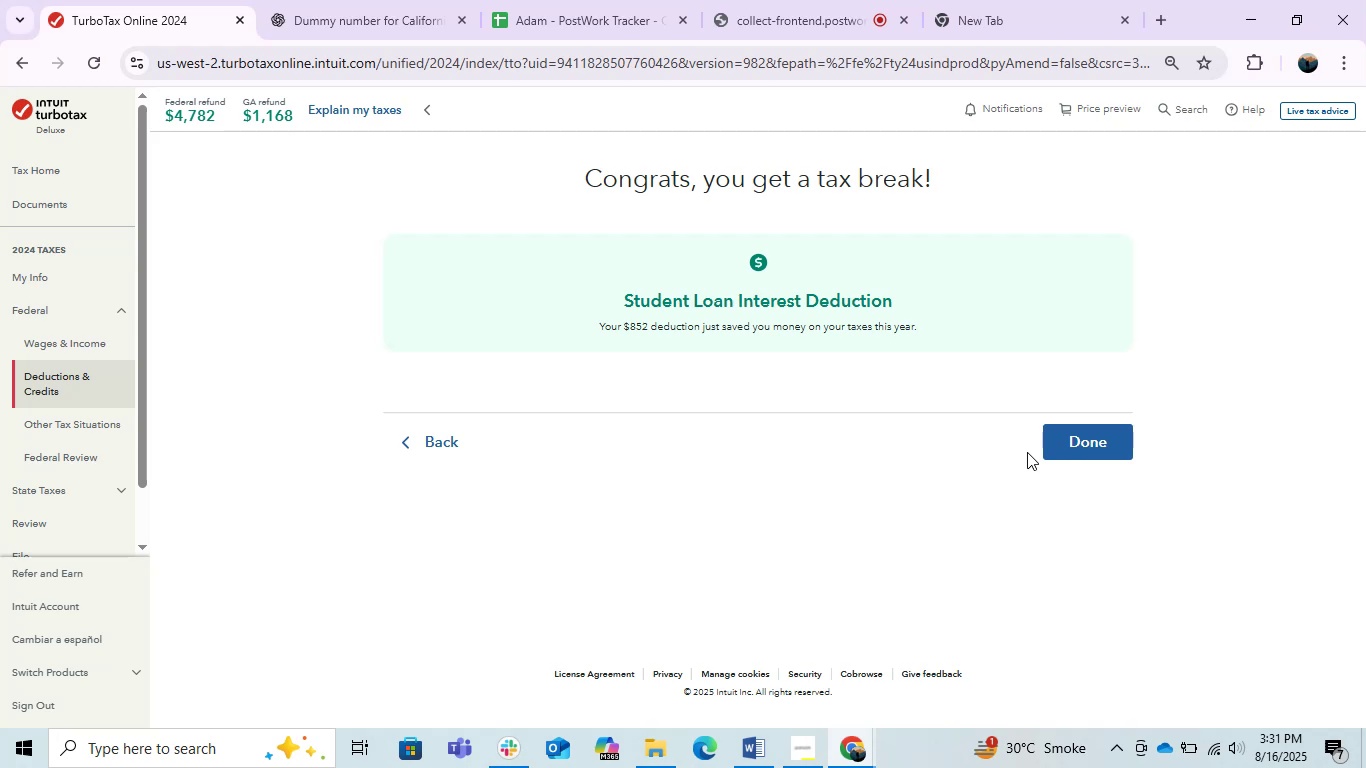 
left_click([1085, 447])
 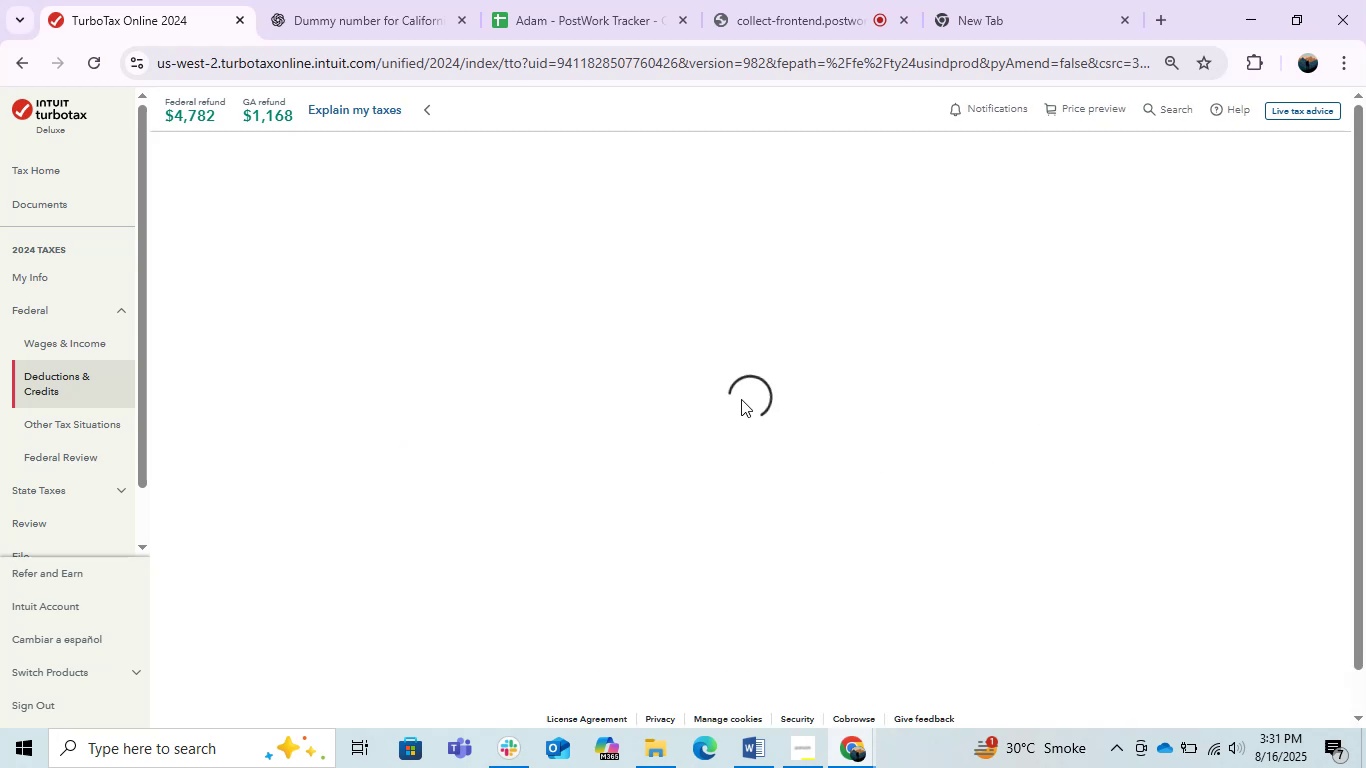 
mouse_move([612, 443])
 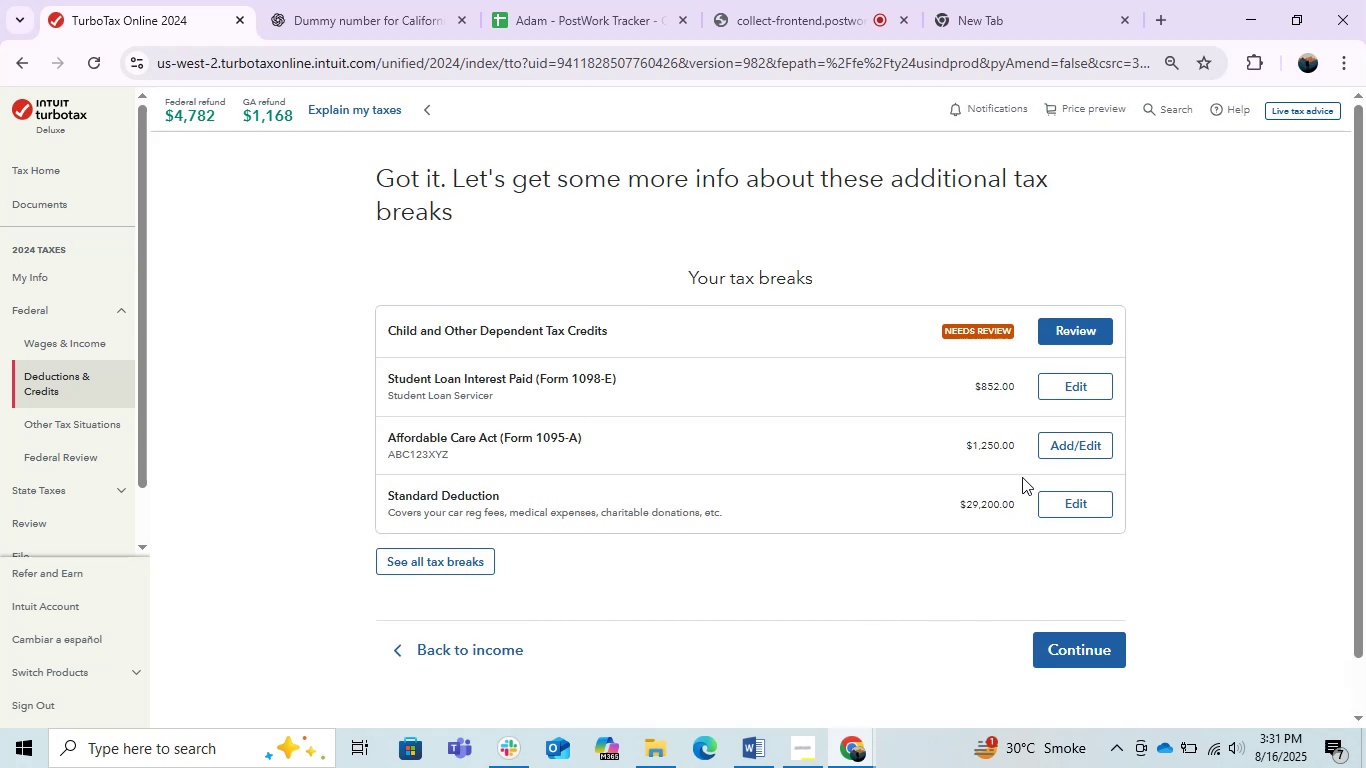 
left_click([1070, 323])
 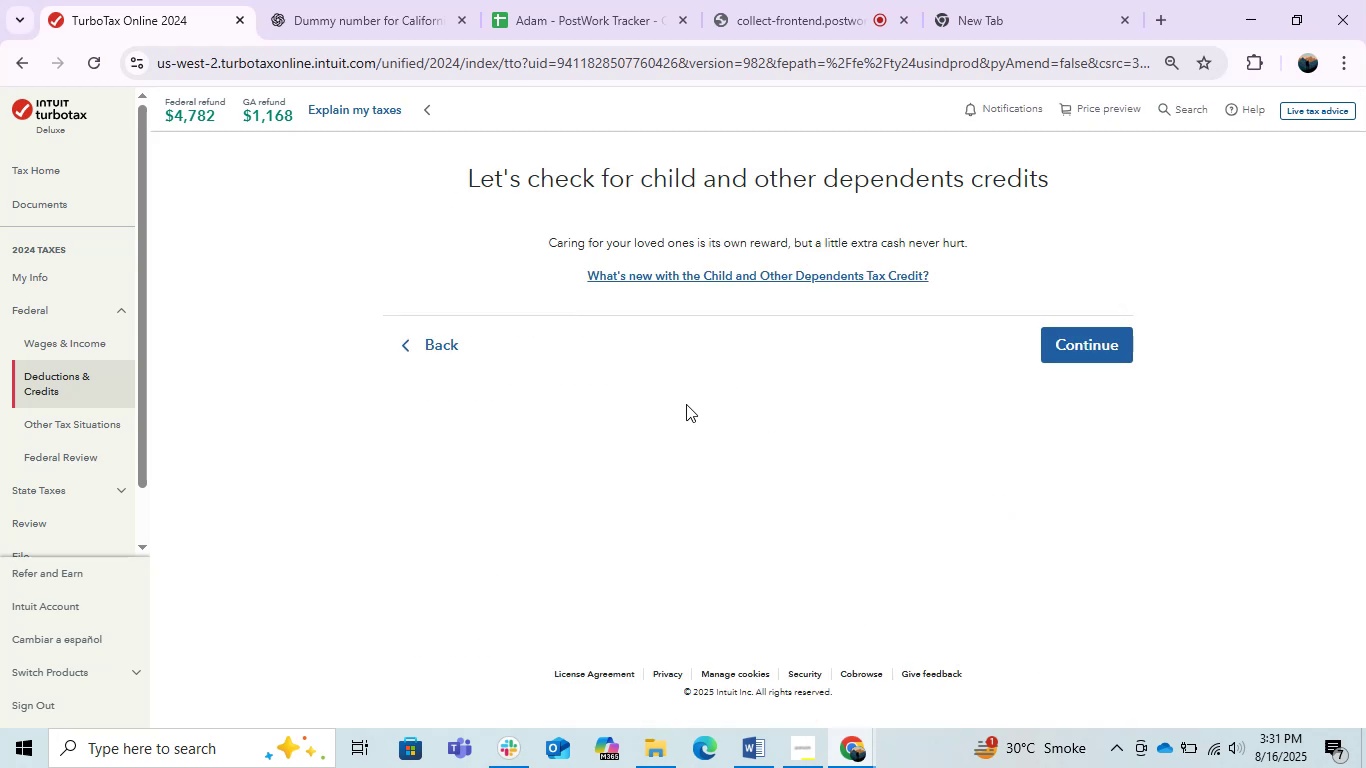 
left_click_drag(start_coordinate=[1089, 333], to_coordinate=[1090, 348])
 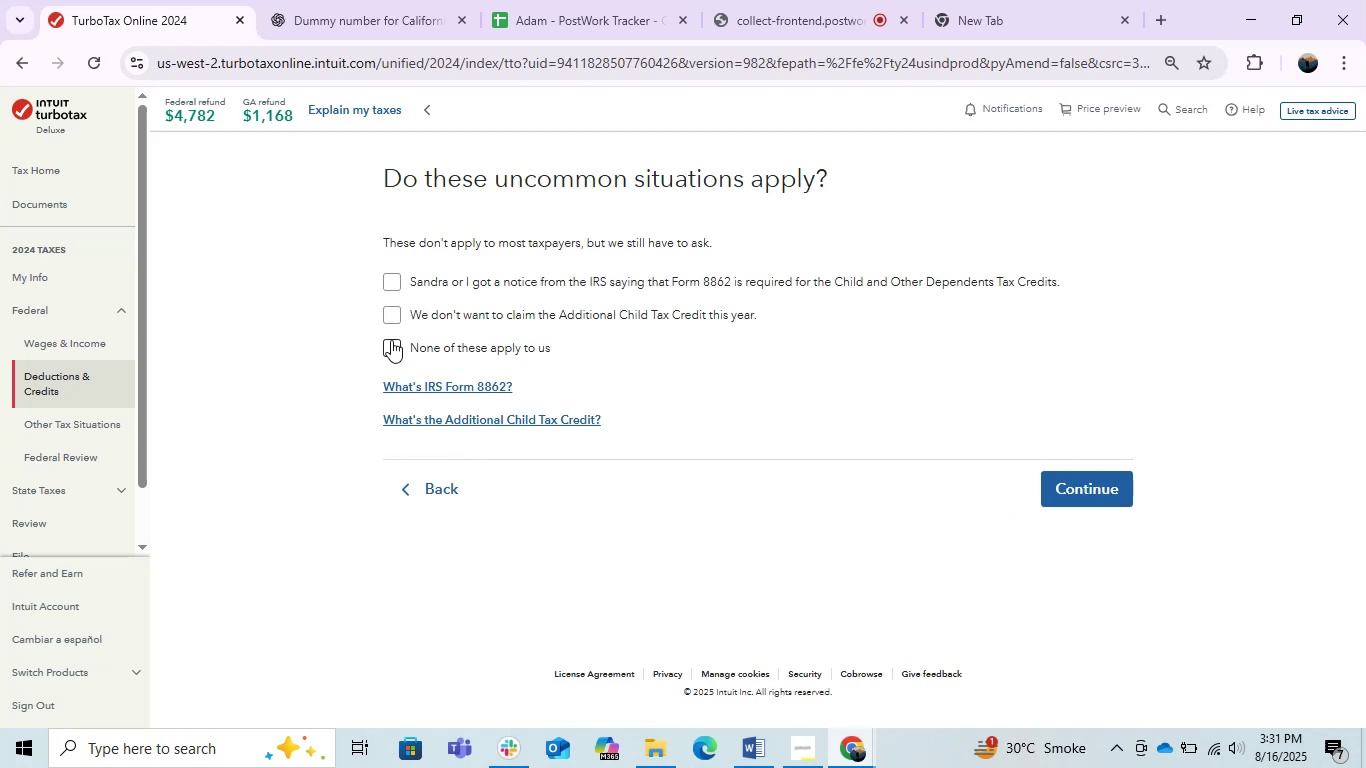 
left_click_drag(start_coordinate=[1067, 485], to_coordinate=[648, 602])
 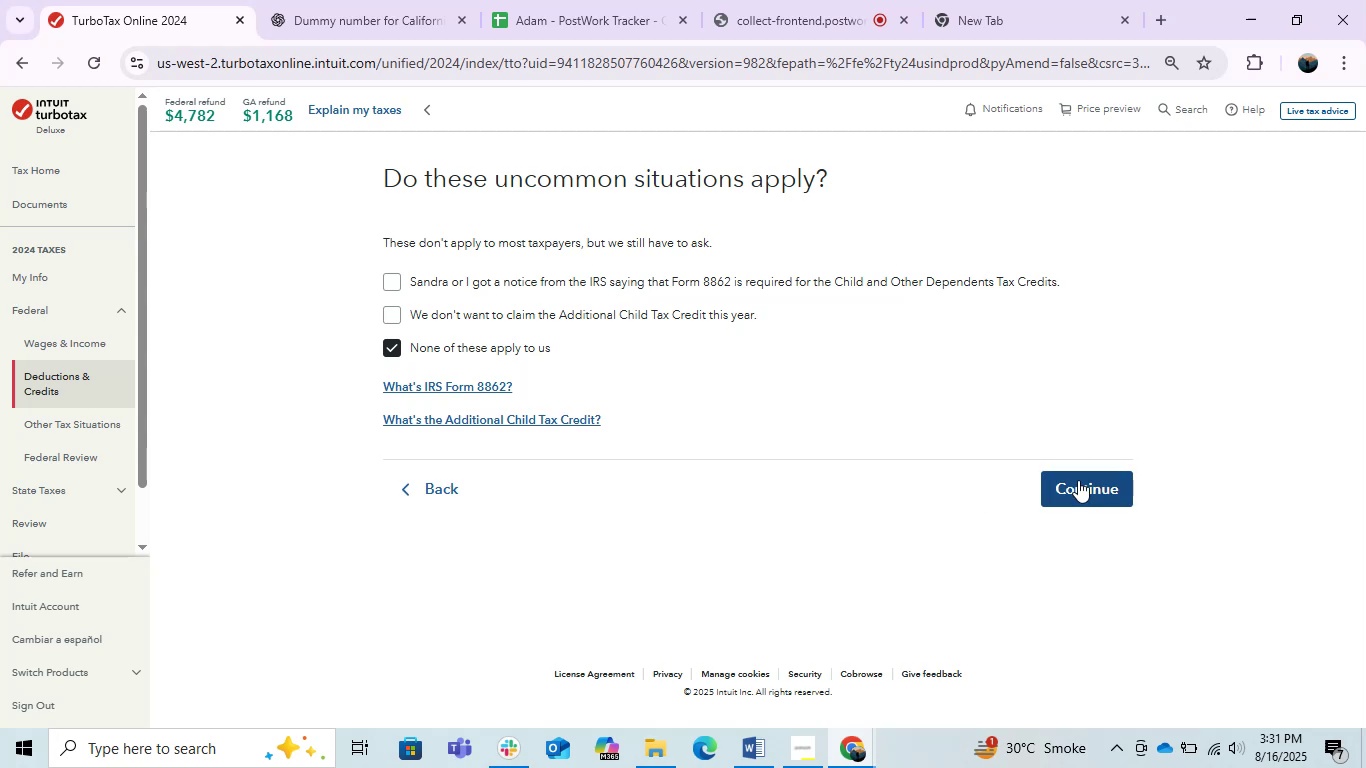 
left_click([1078, 480])
 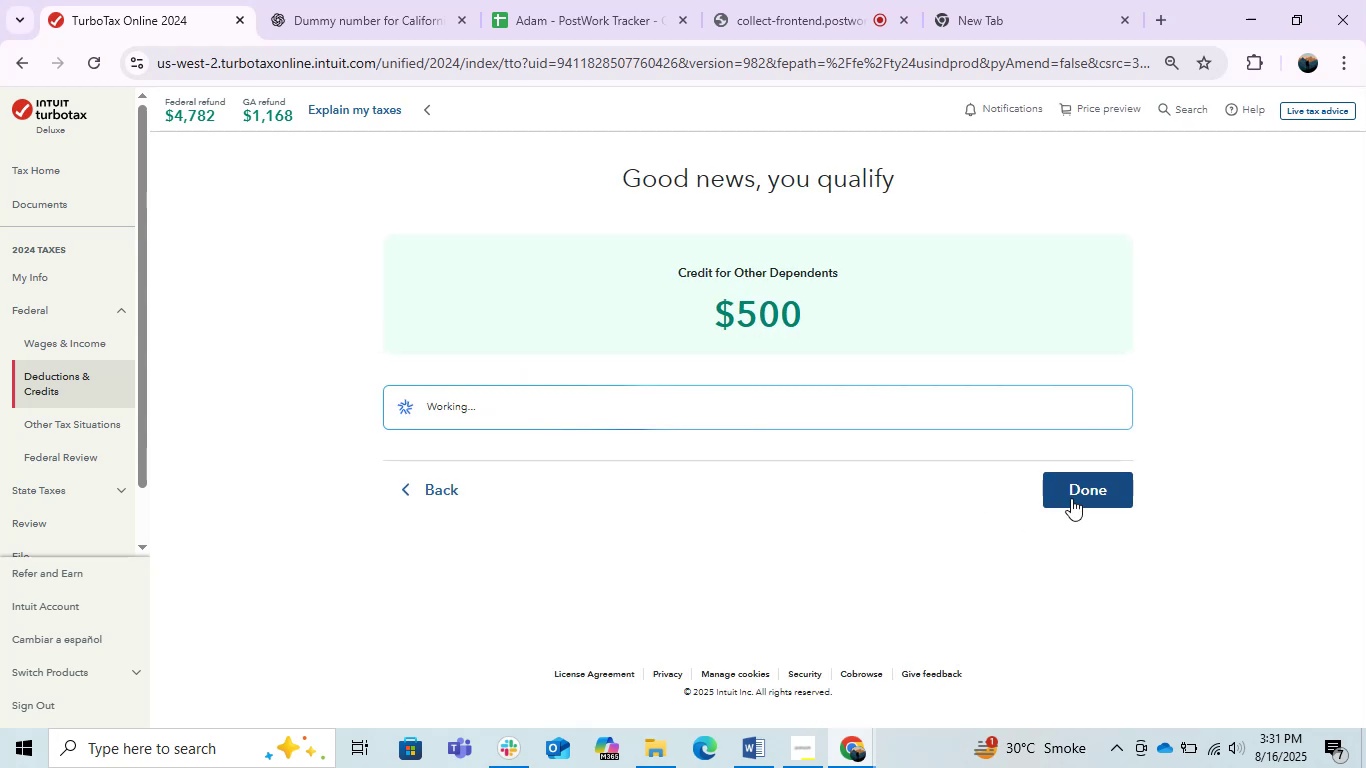 
wait(5.1)
 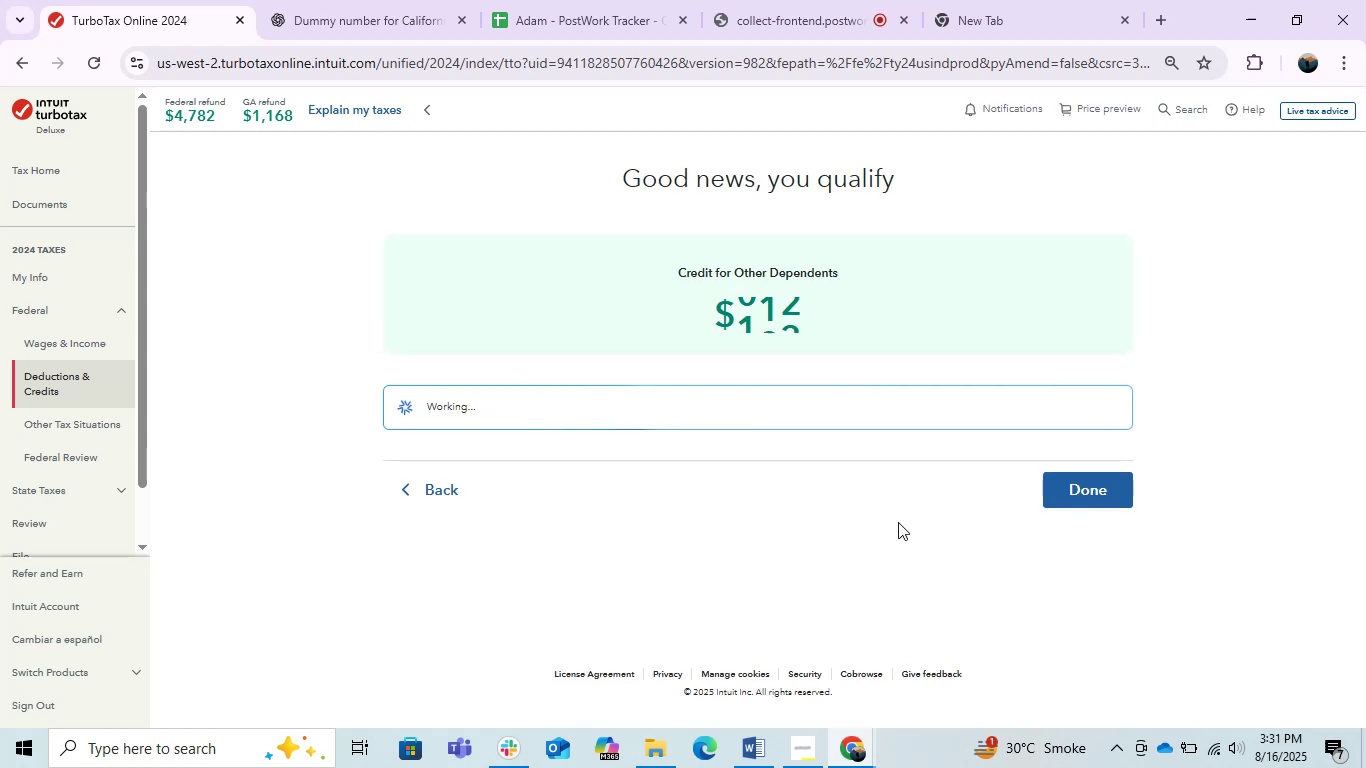 
left_click([1071, 496])
 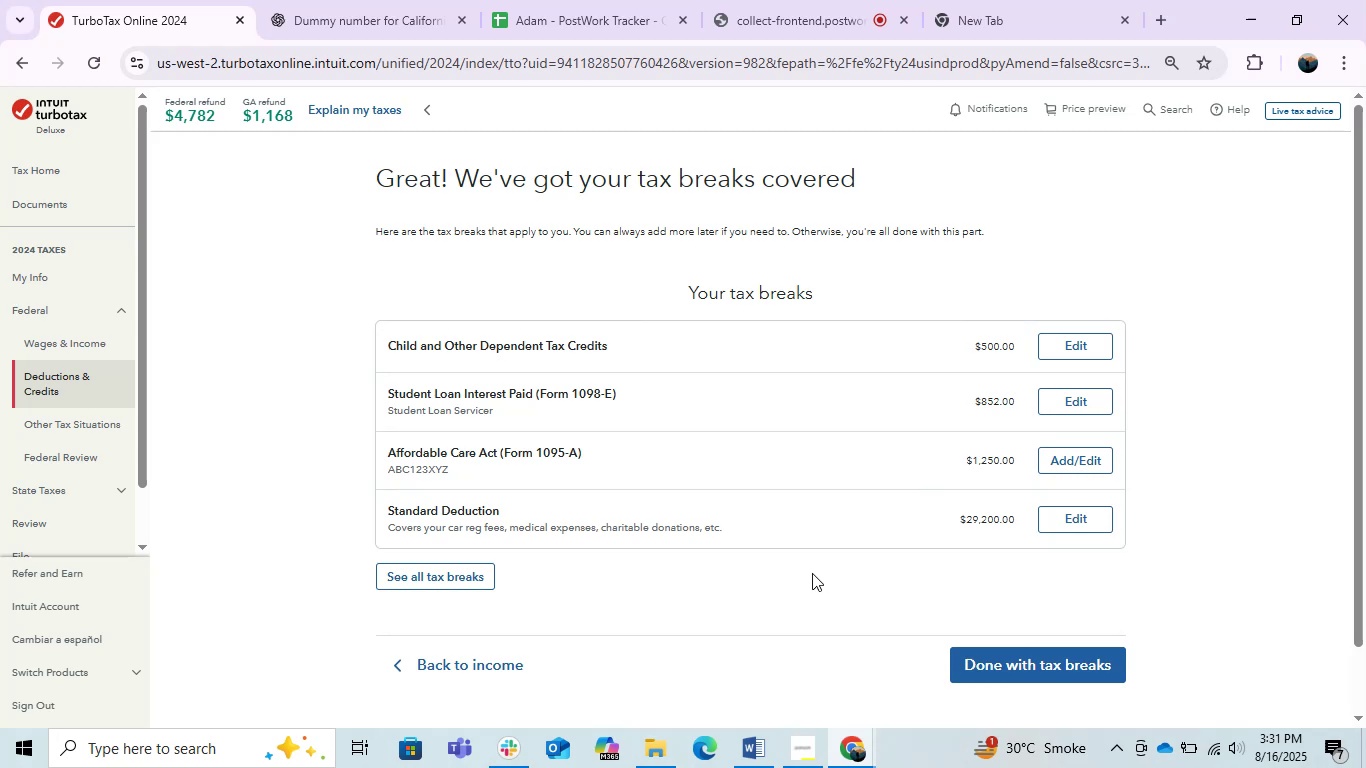 
wait(14.91)
 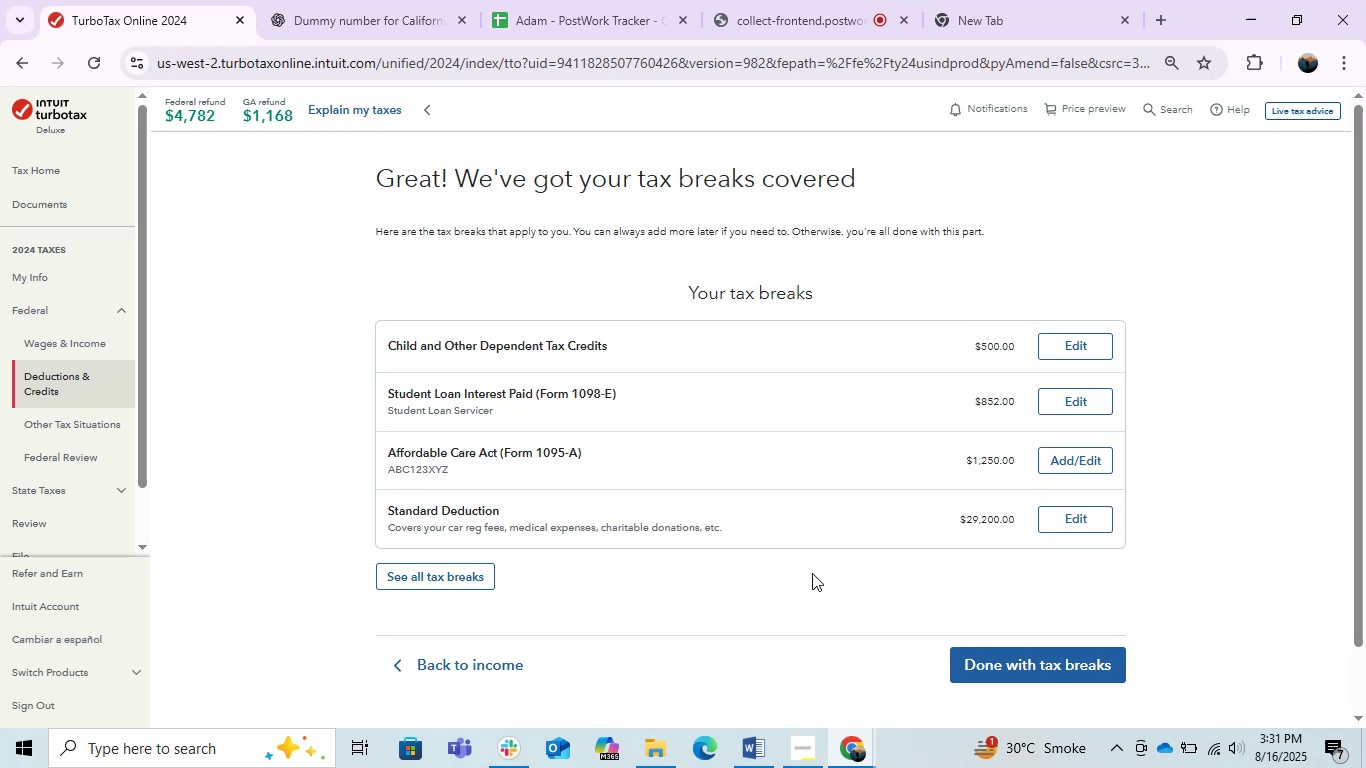 
left_click([754, 740])
 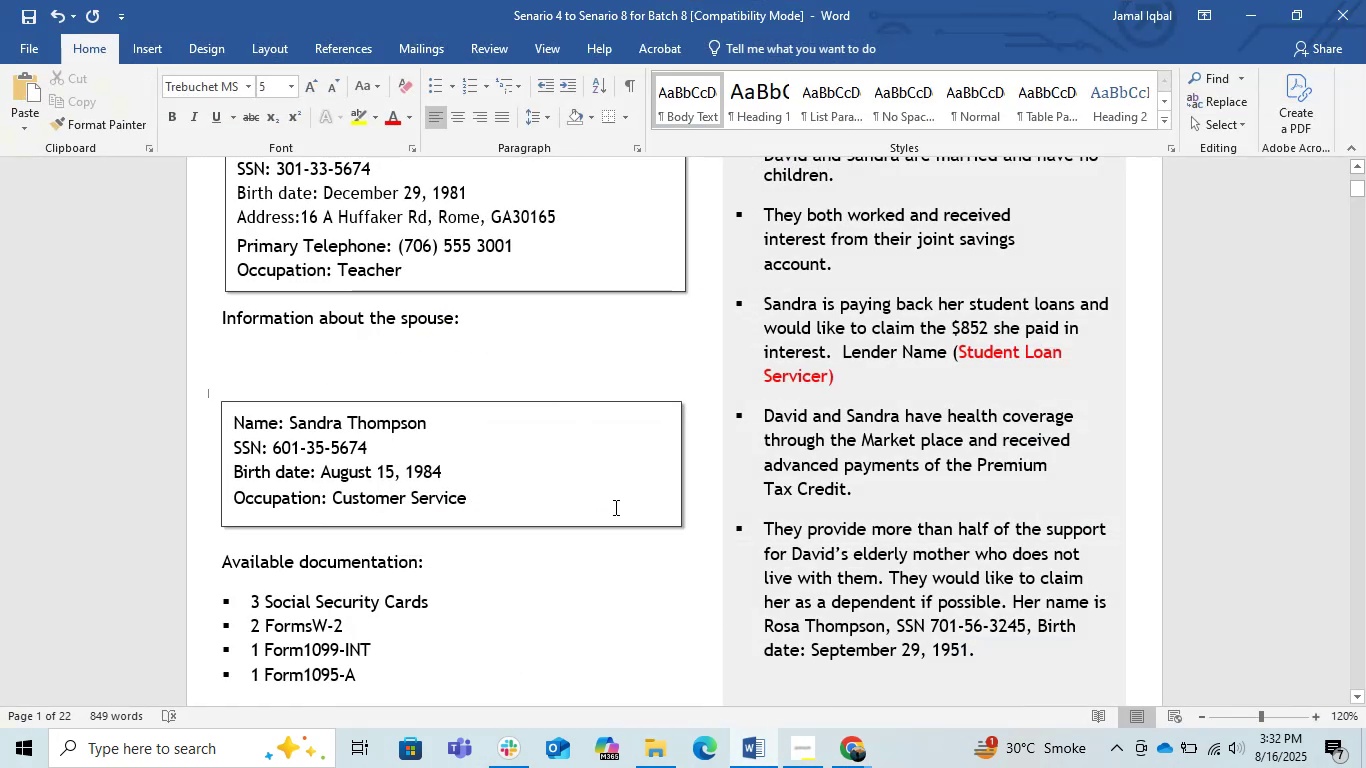 
left_click([651, 747])
 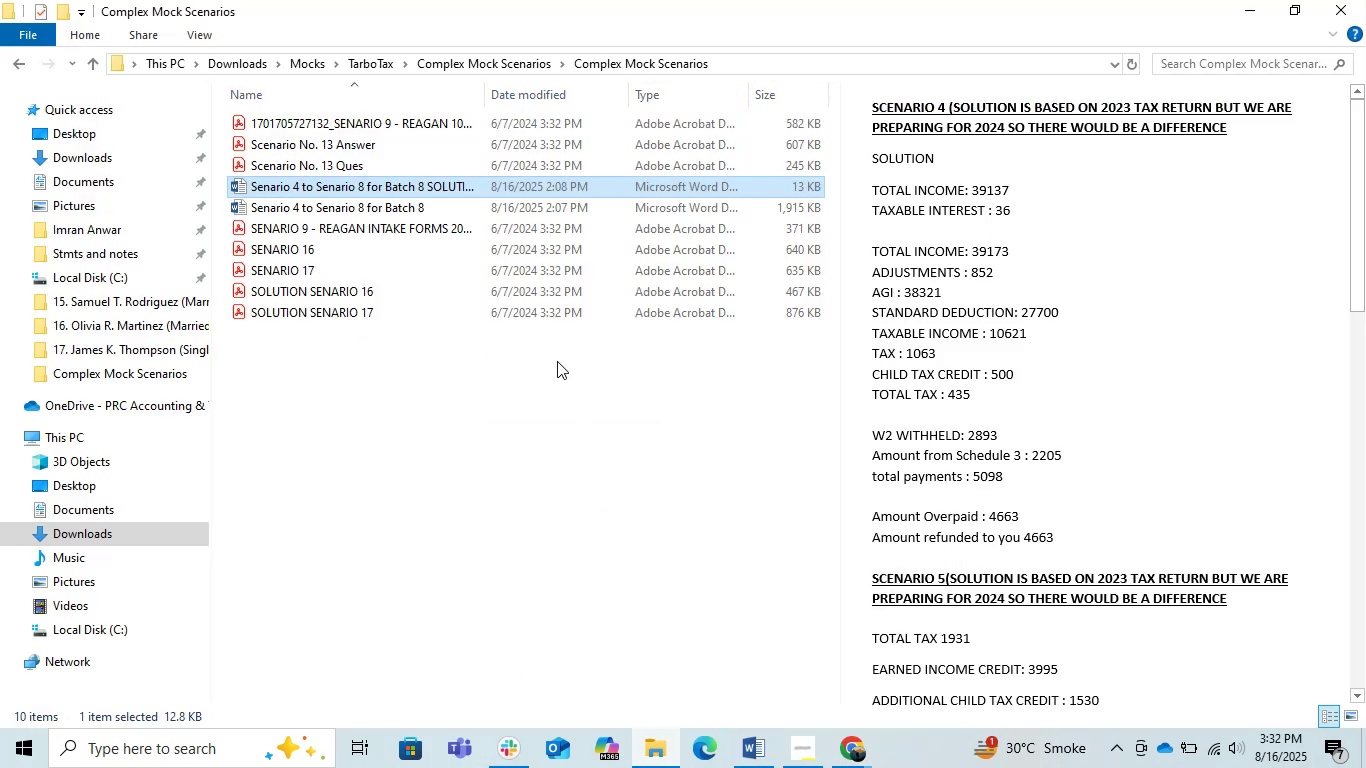 
left_click([520, 413])
 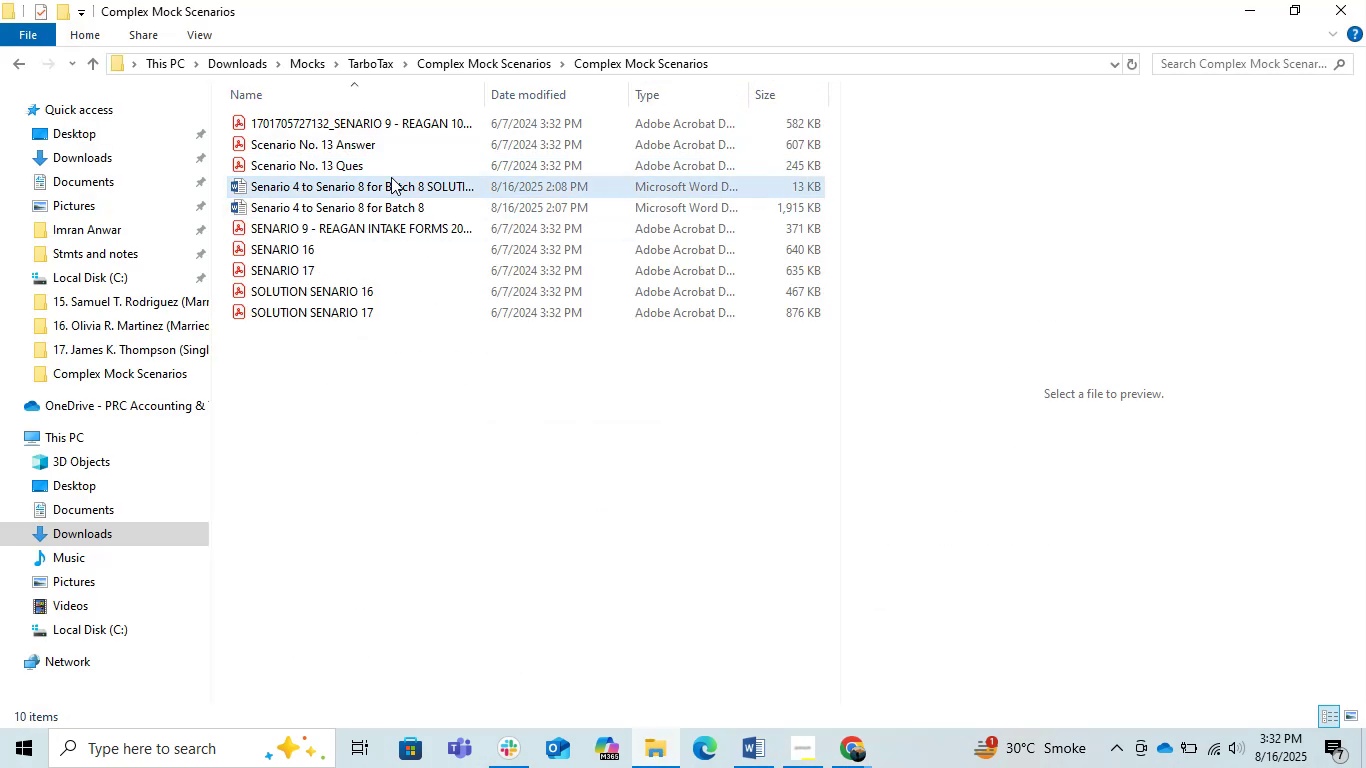 
left_click([391, 177])
 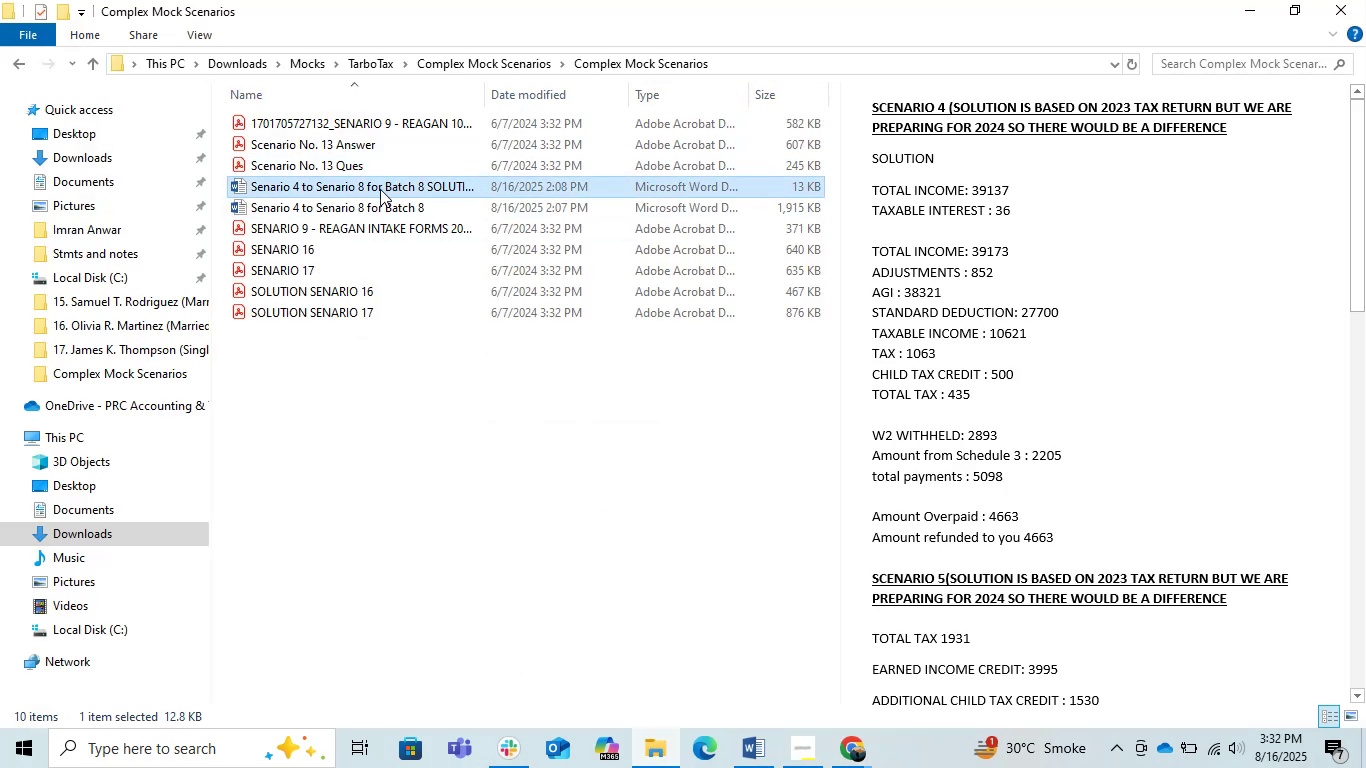 
double_click([372, 191])
 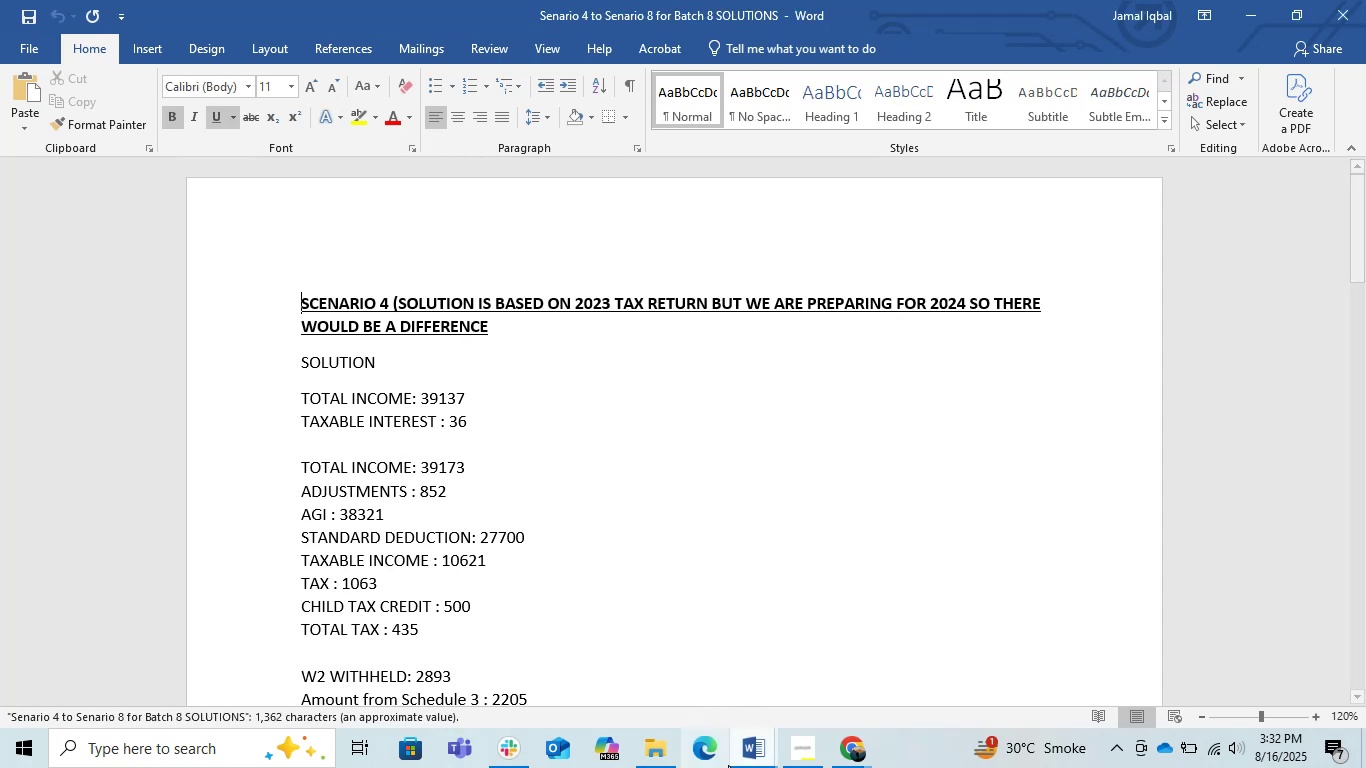 
scroll: coordinate [581, 531], scroll_direction: down, amount: 1.0
 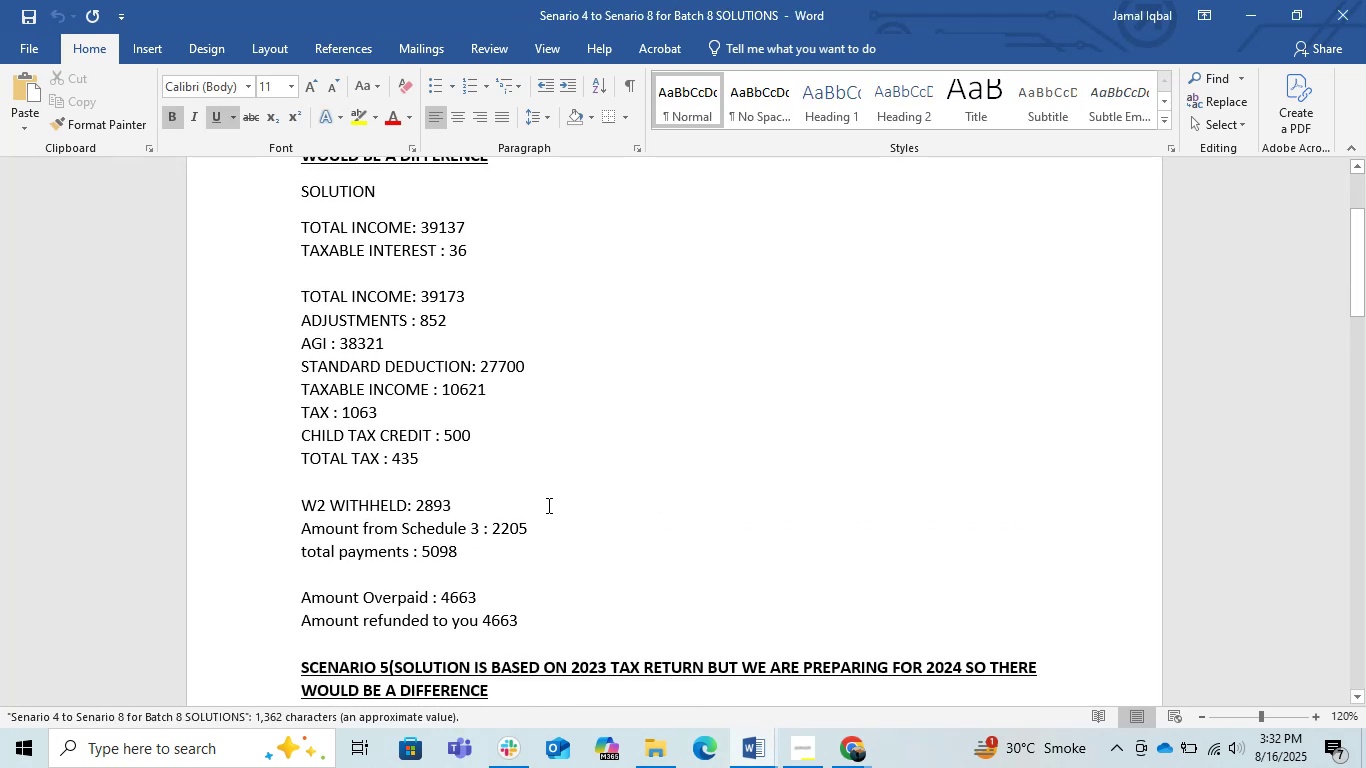 
scroll: coordinate [545, 504], scroll_direction: up, amount: 1.0
 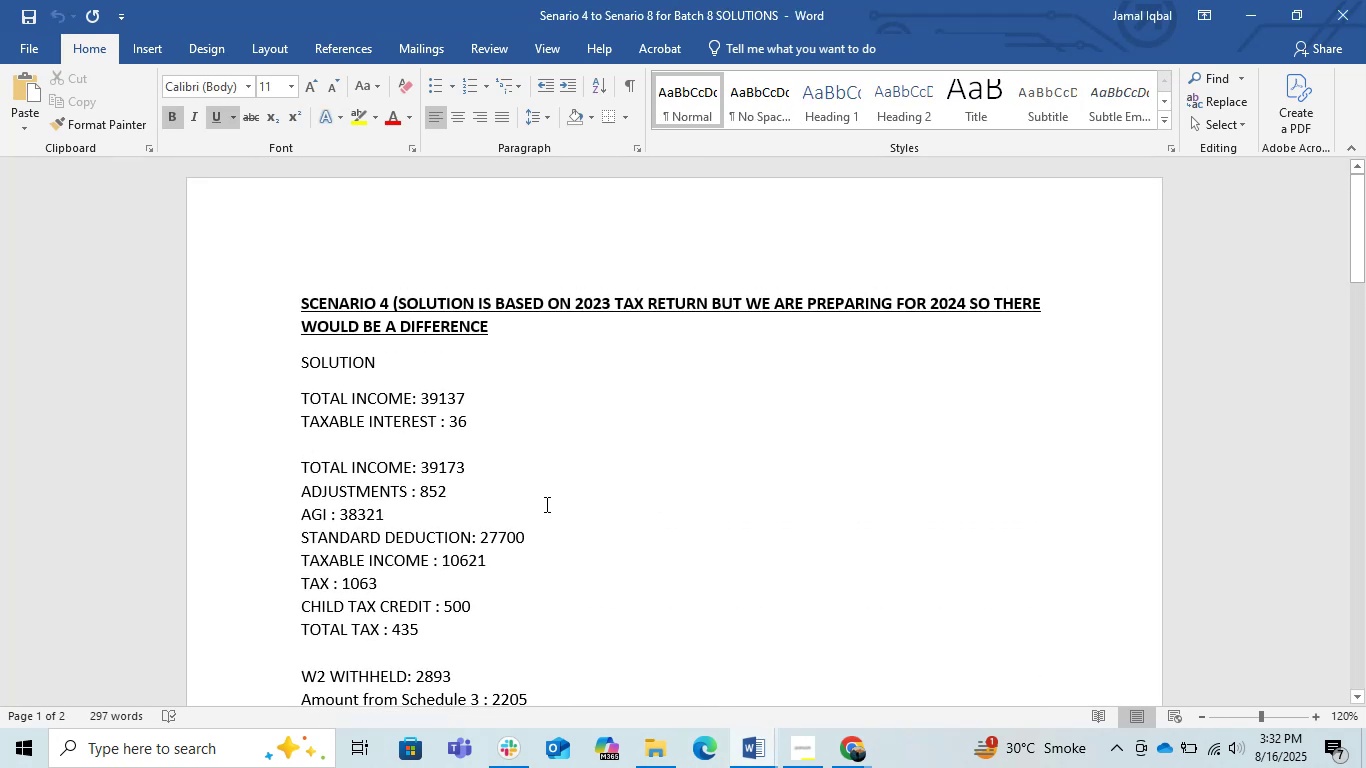 
scroll: coordinate [545, 504], scroll_direction: down, amount: 1.0
 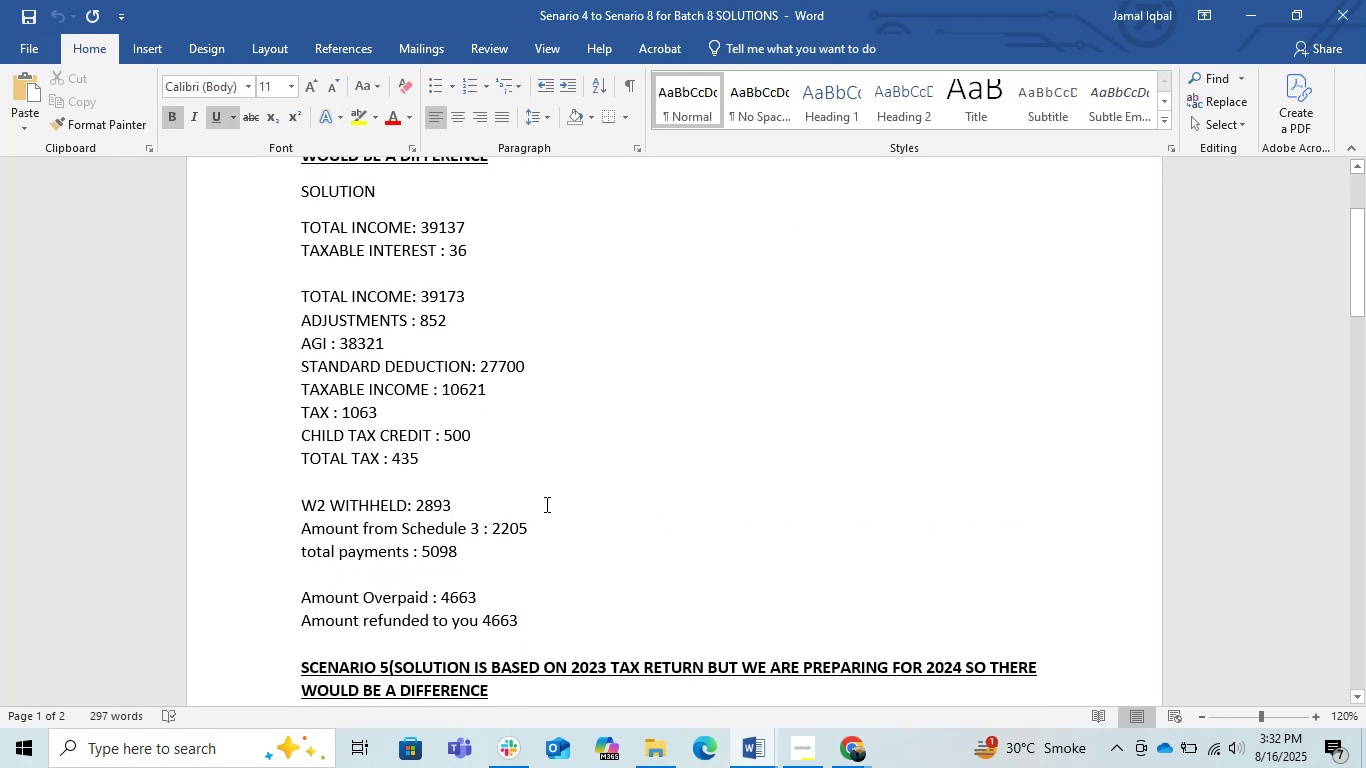 
scroll: coordinate [545, 504], scroll_direction: none, amount: 0.0
 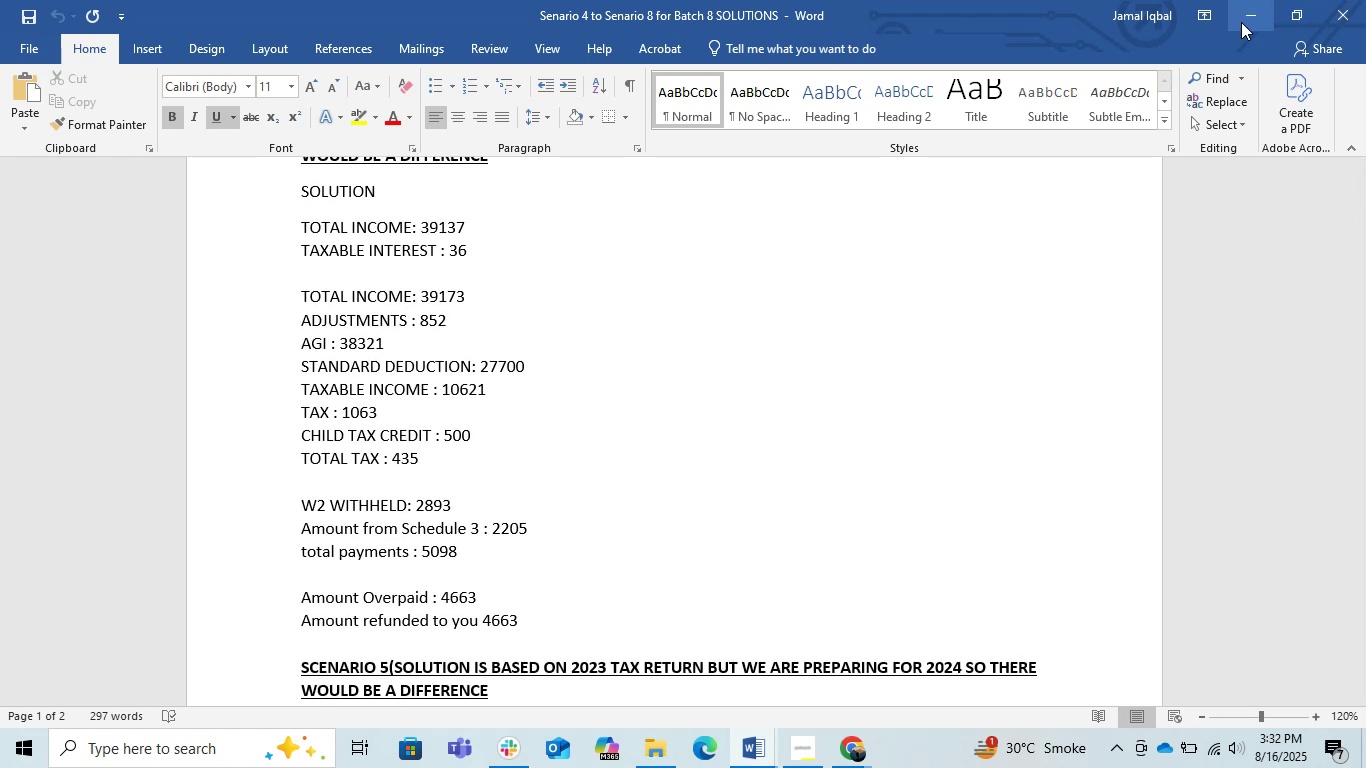 
left_click([1256, 13])
 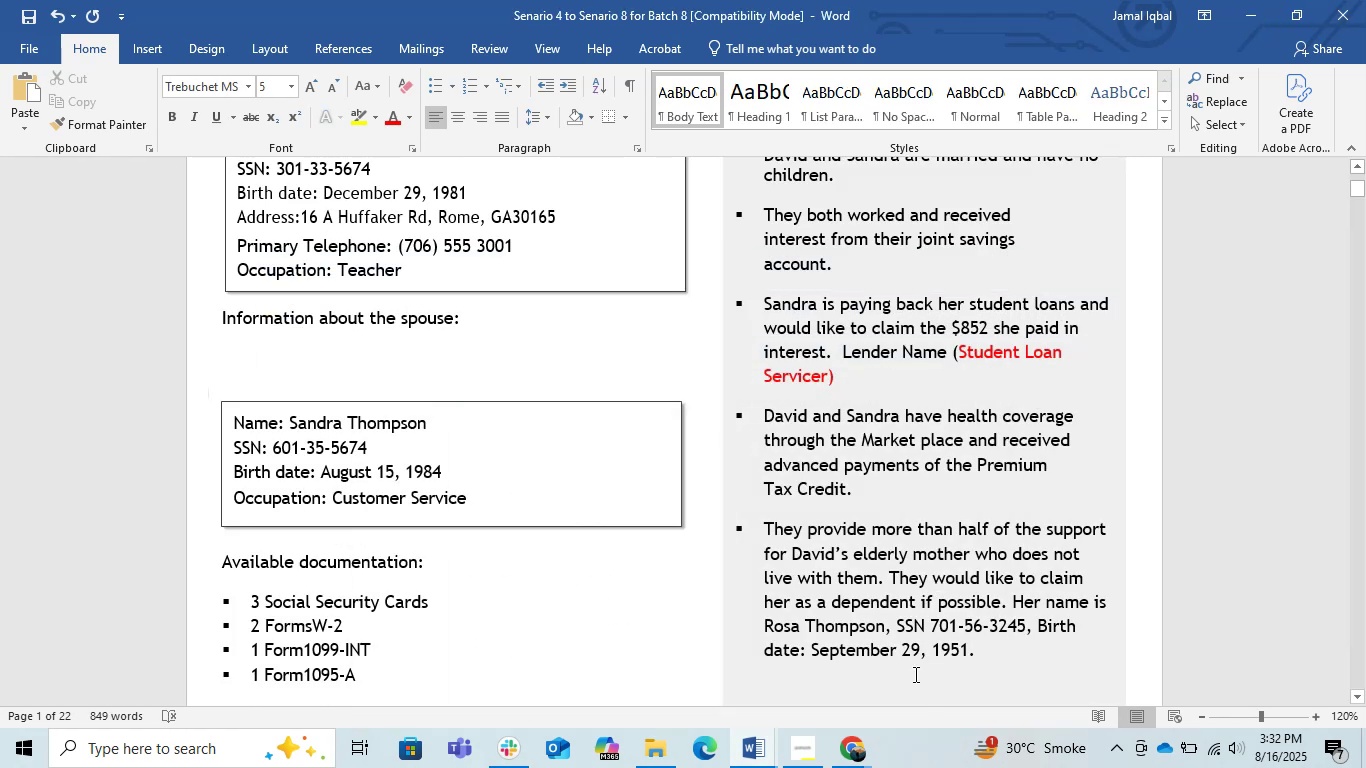 
left_click([866, 732])
 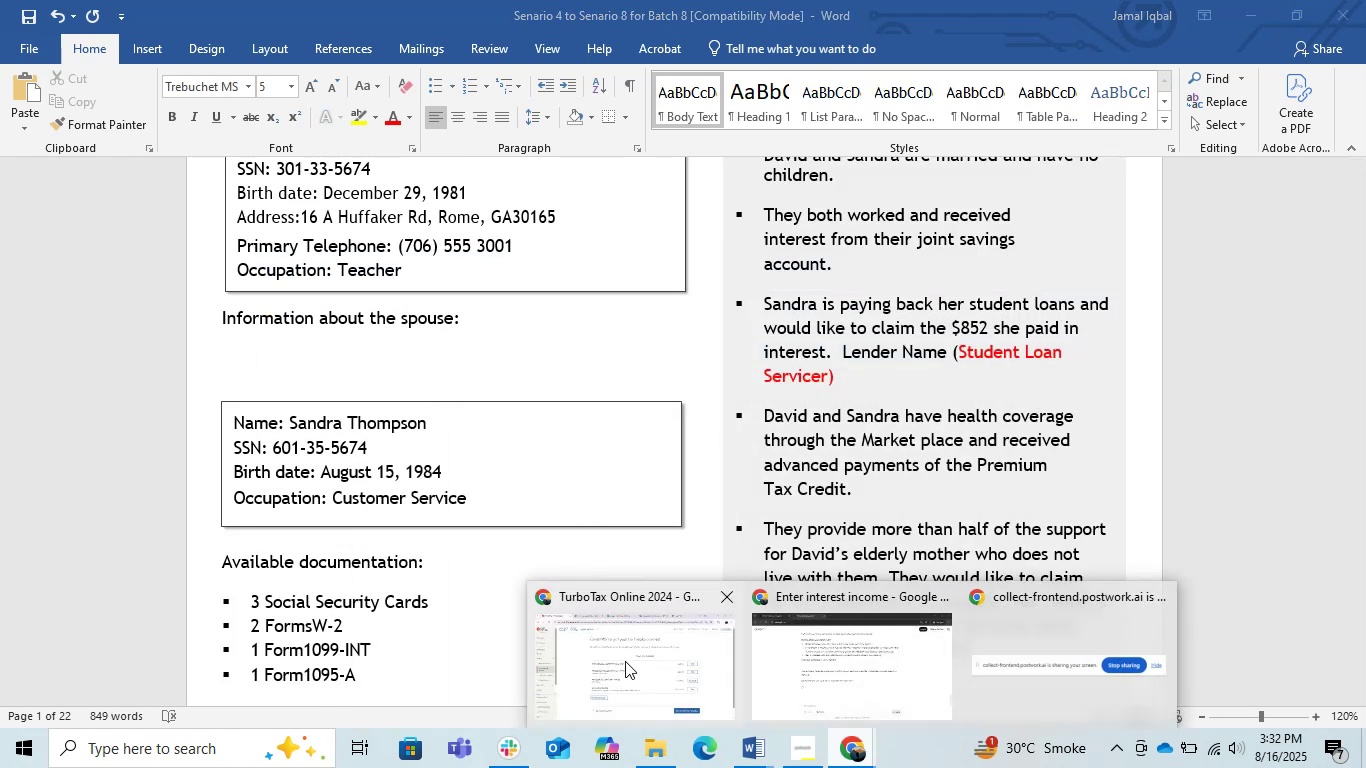 
left_click([625, 661])
 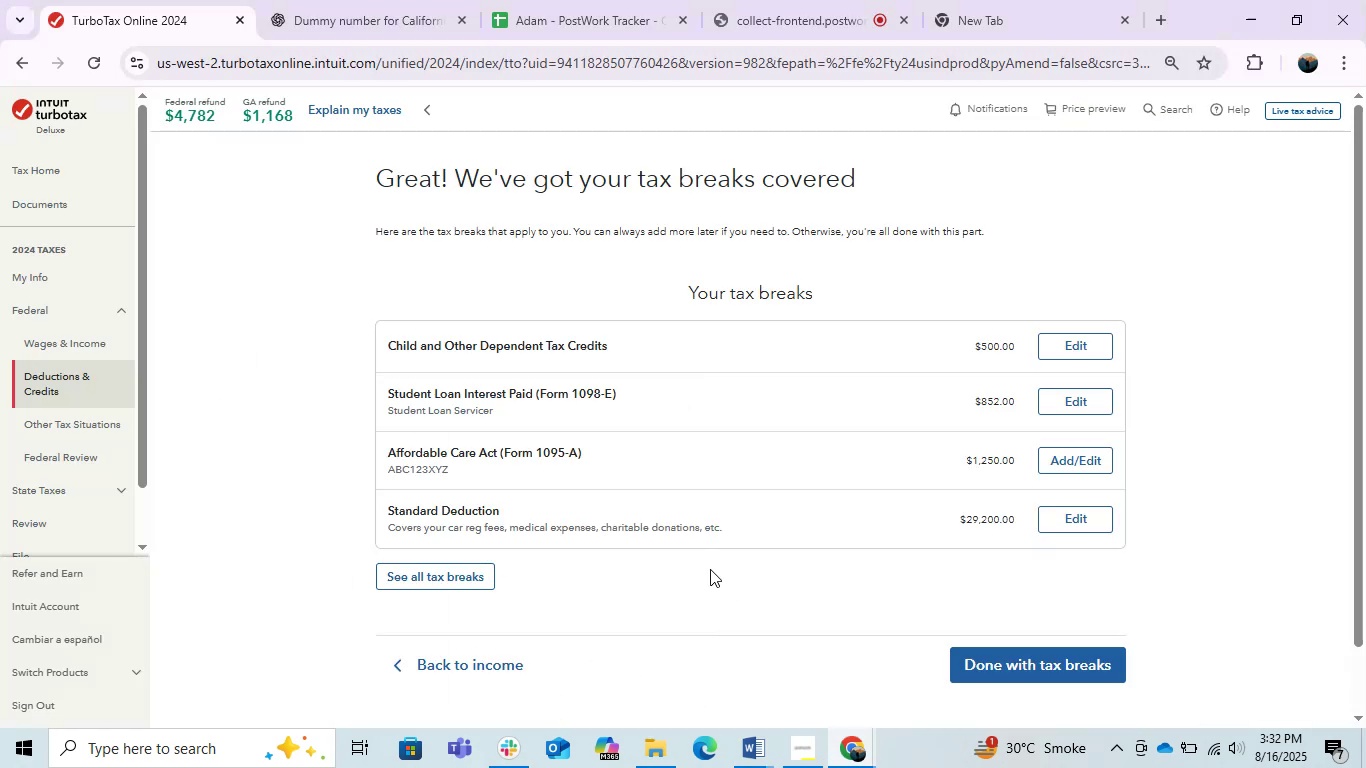 
left_click([710, 569])
 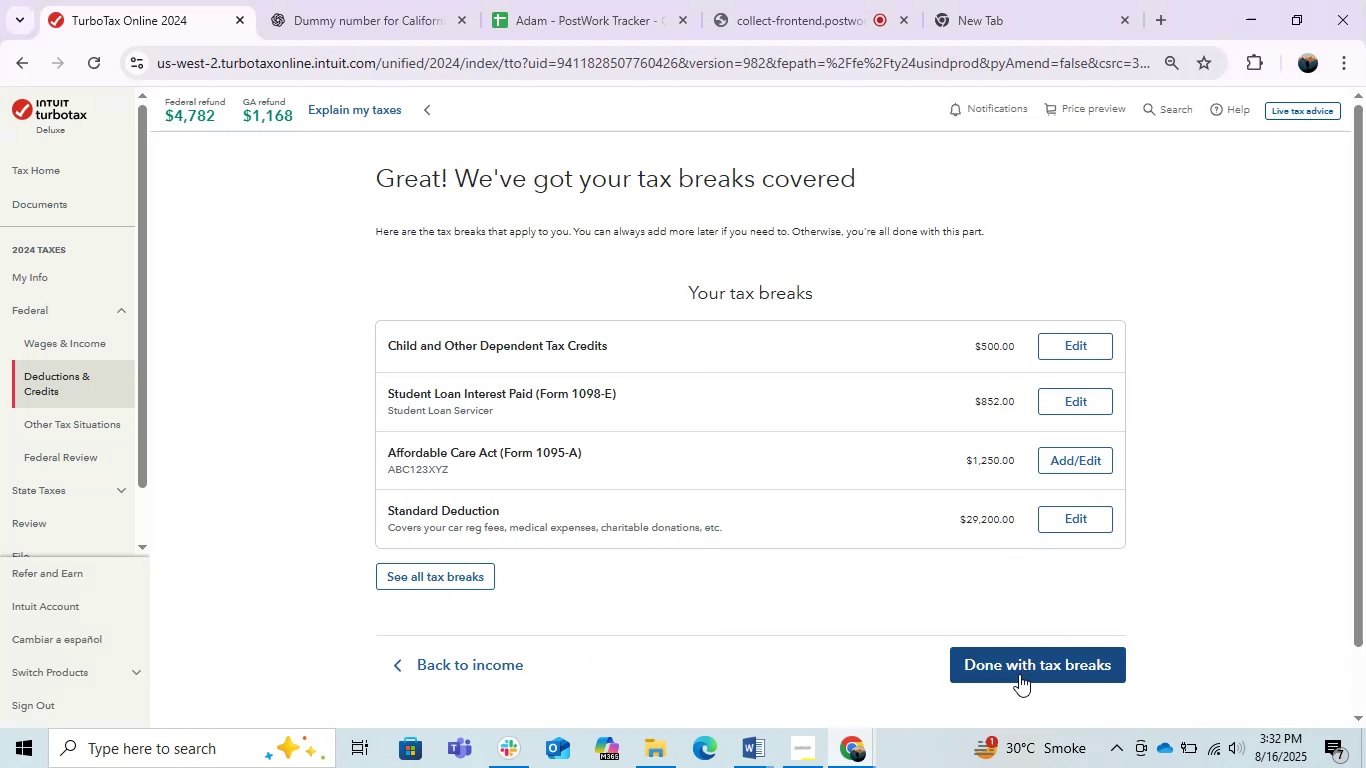 
left_click([1013, 659])
 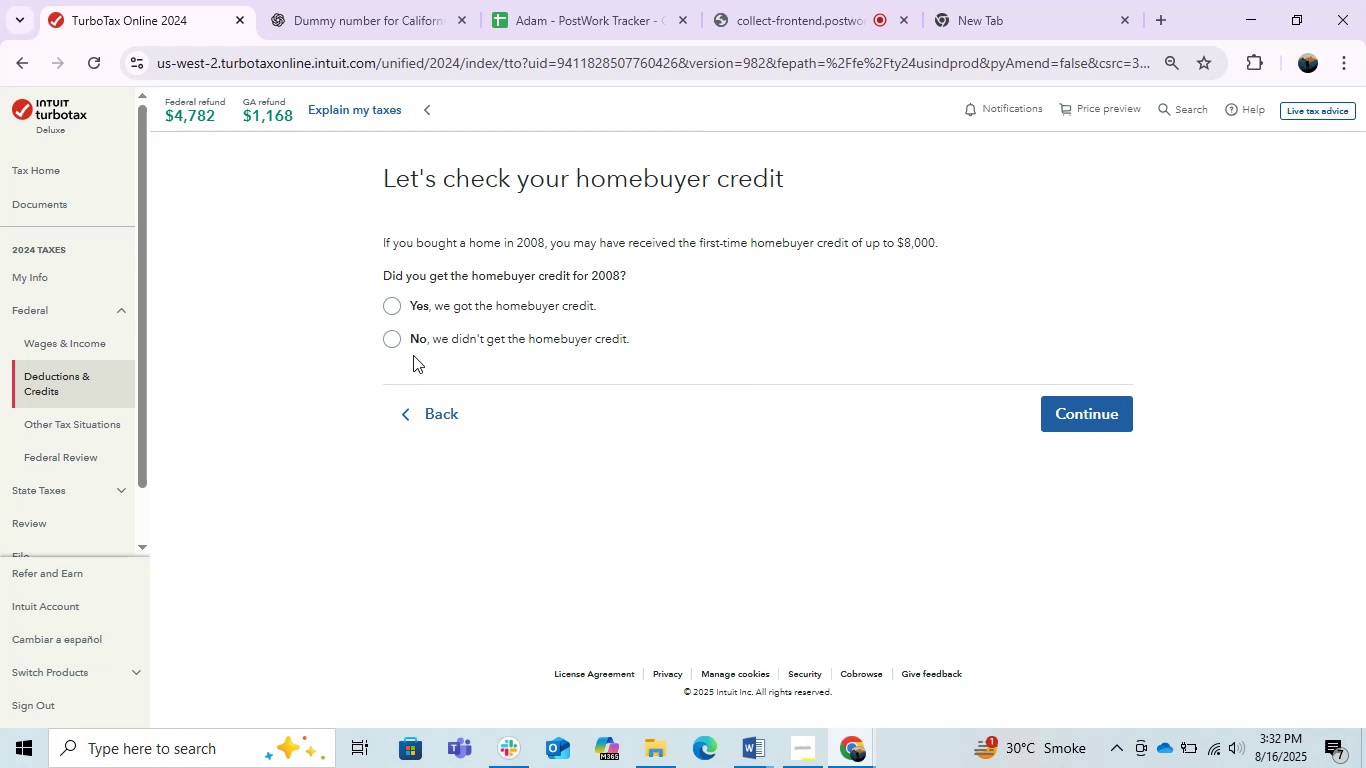 
left_click([453, 345])
 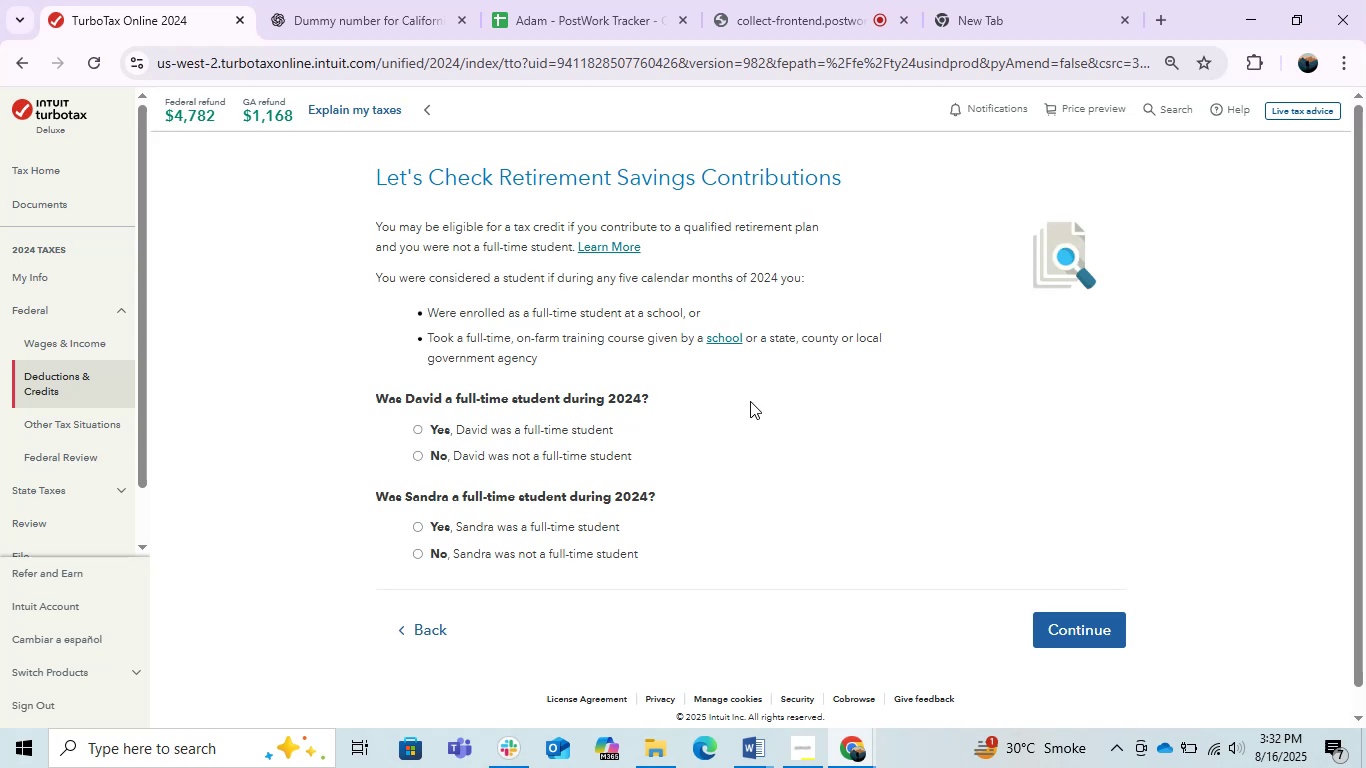 
wait(14.94)
 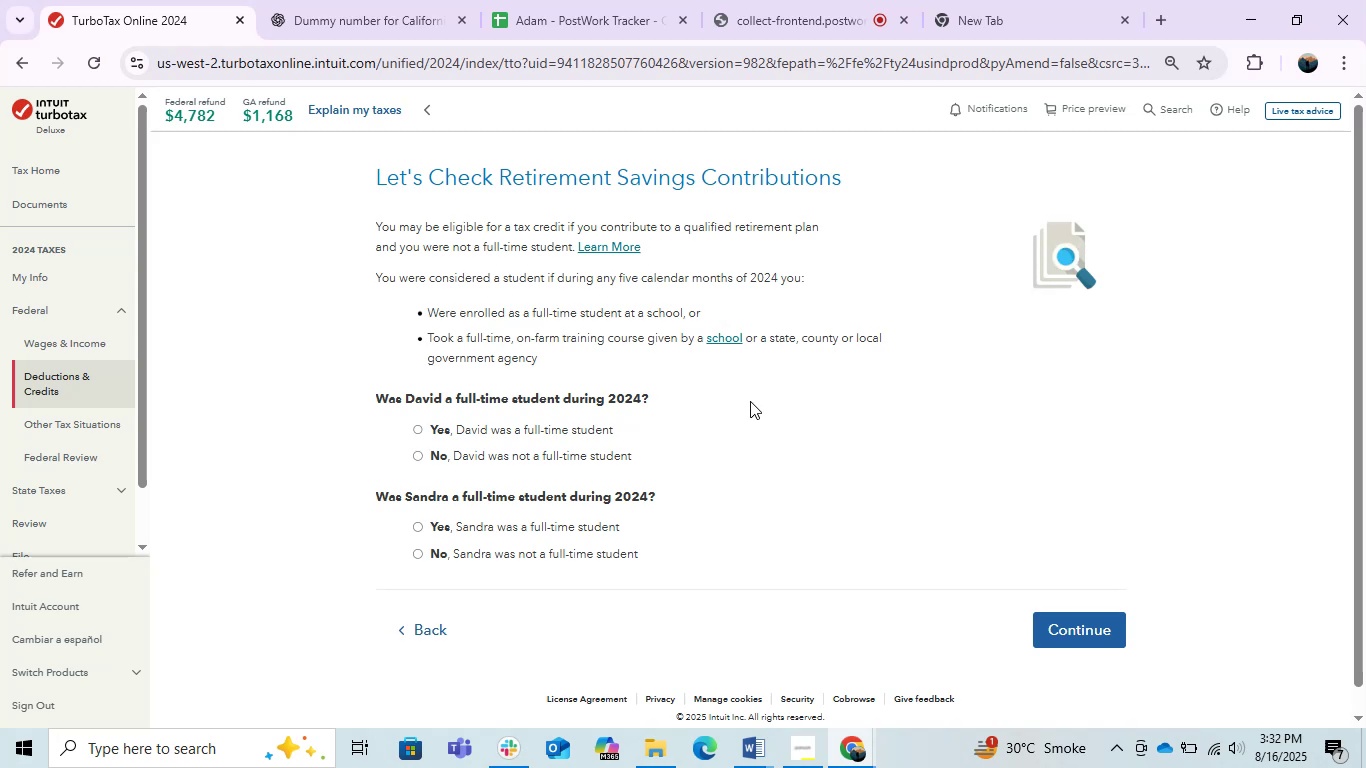 
left_click([528, 559])
 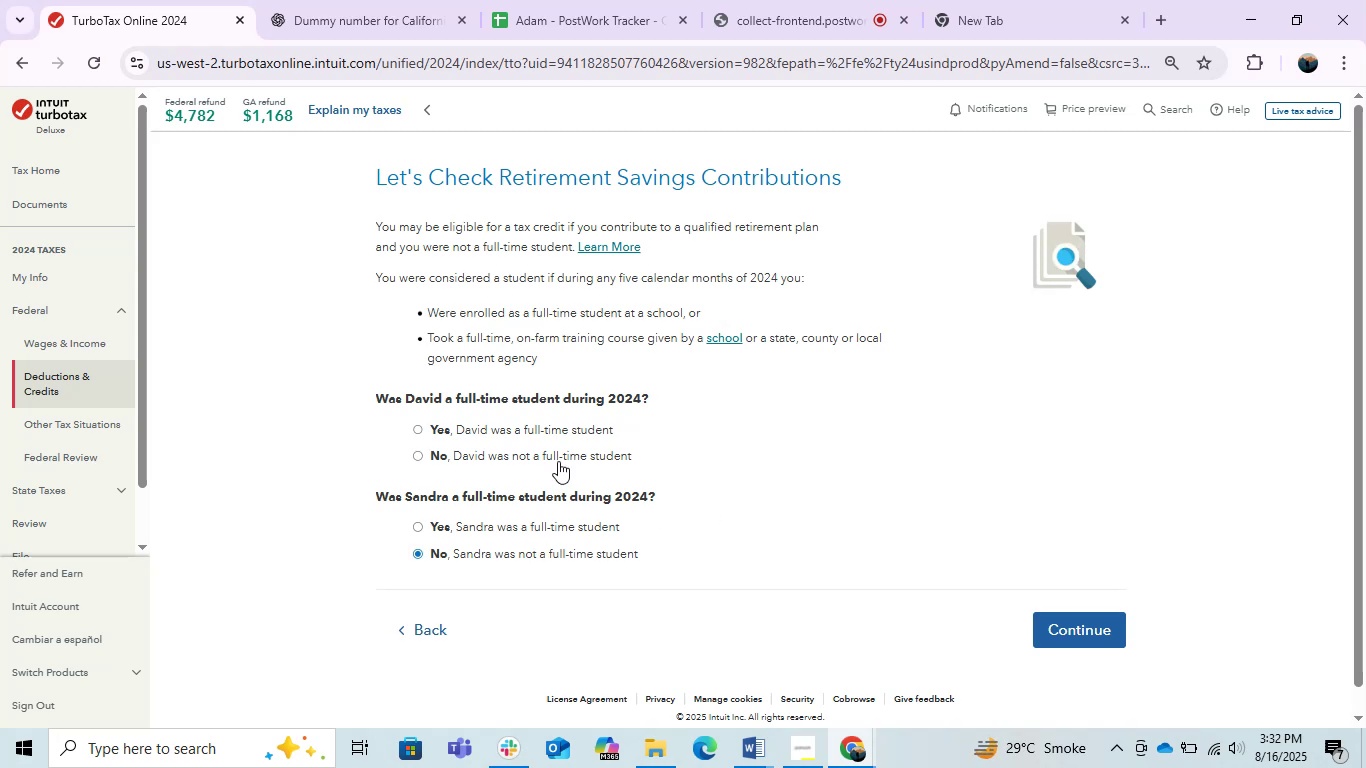 
left_click([560, 455])
 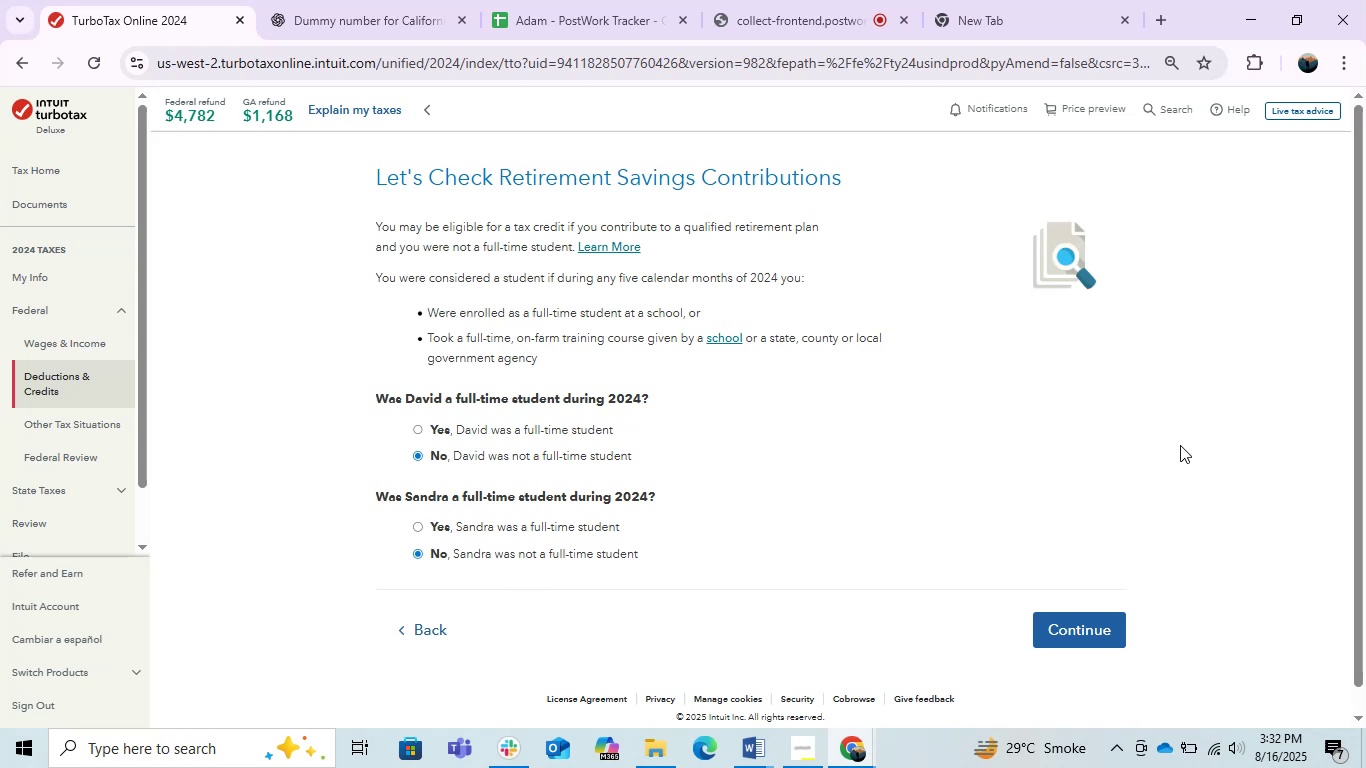 
left_click([1079, 644])
 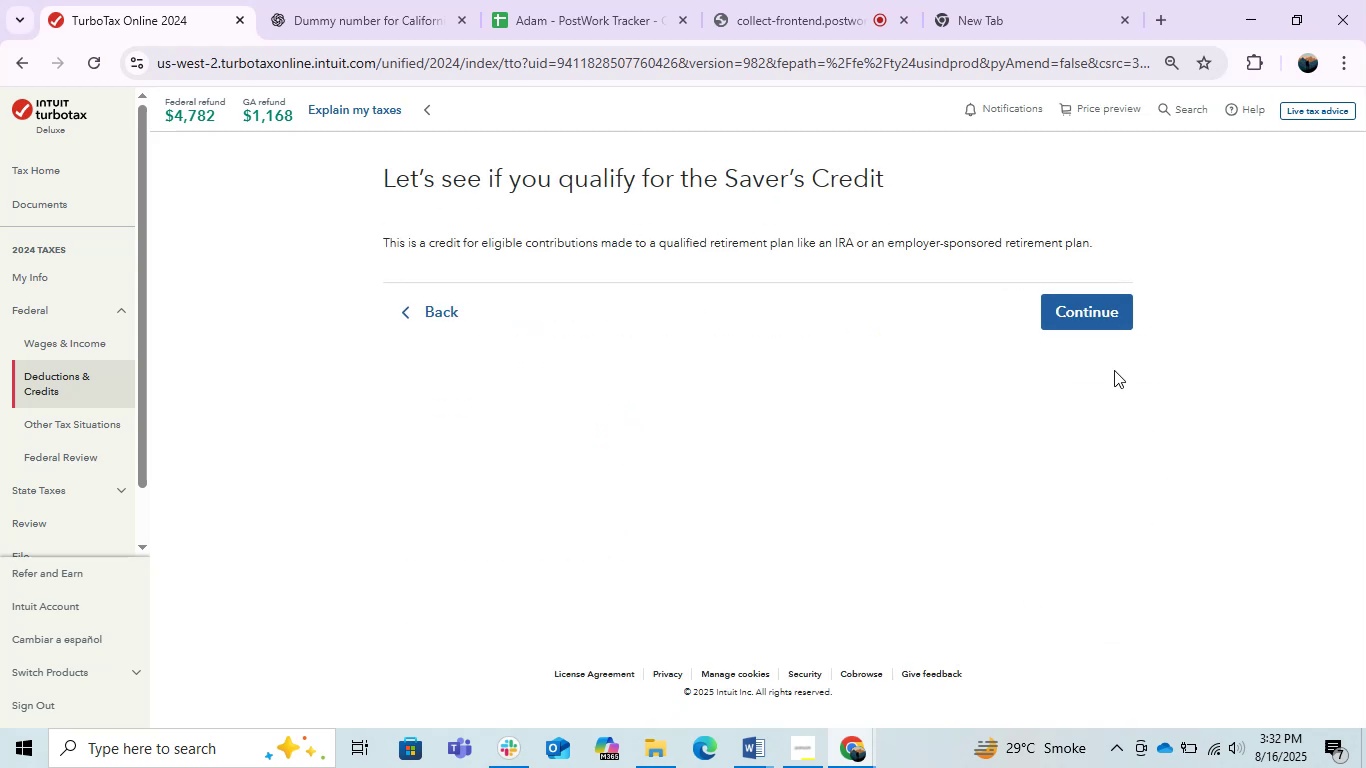 
left_click([1088, 307])
 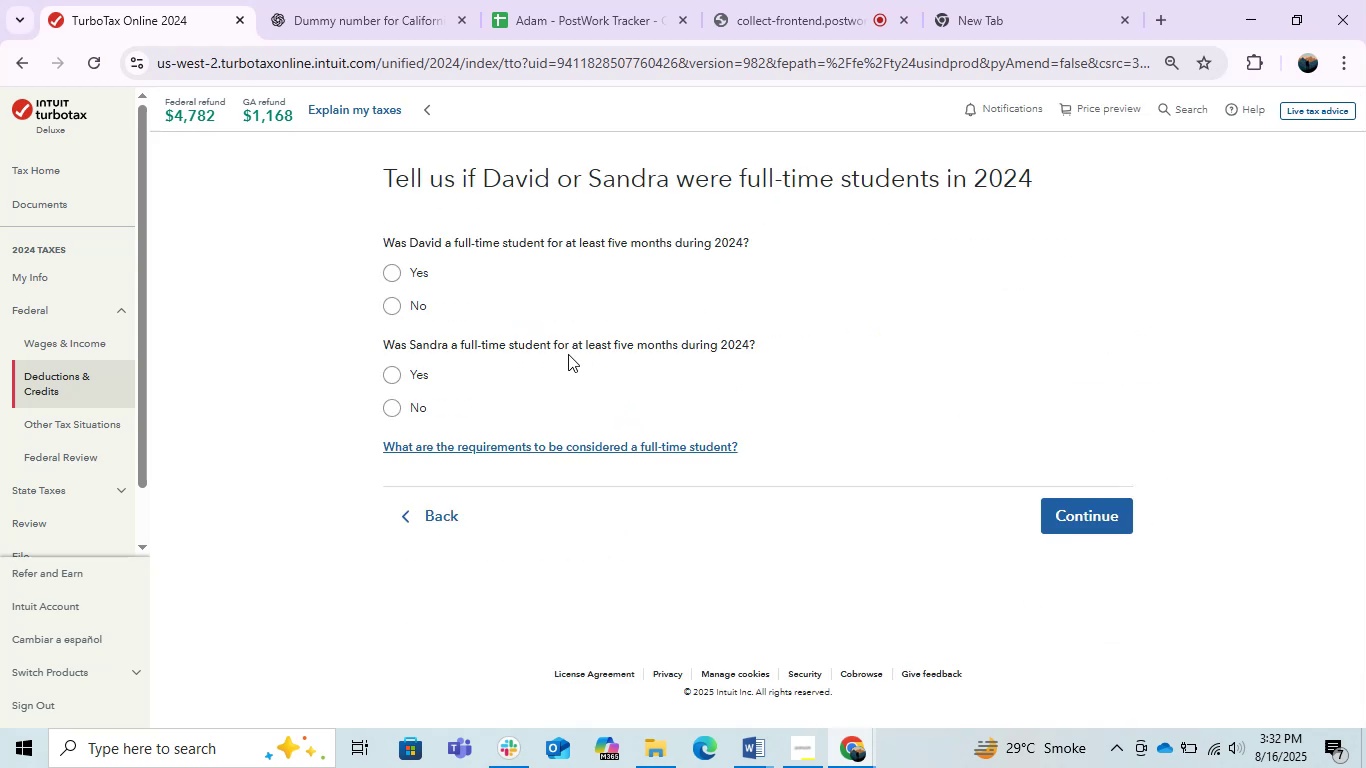 
wait(6.48)
 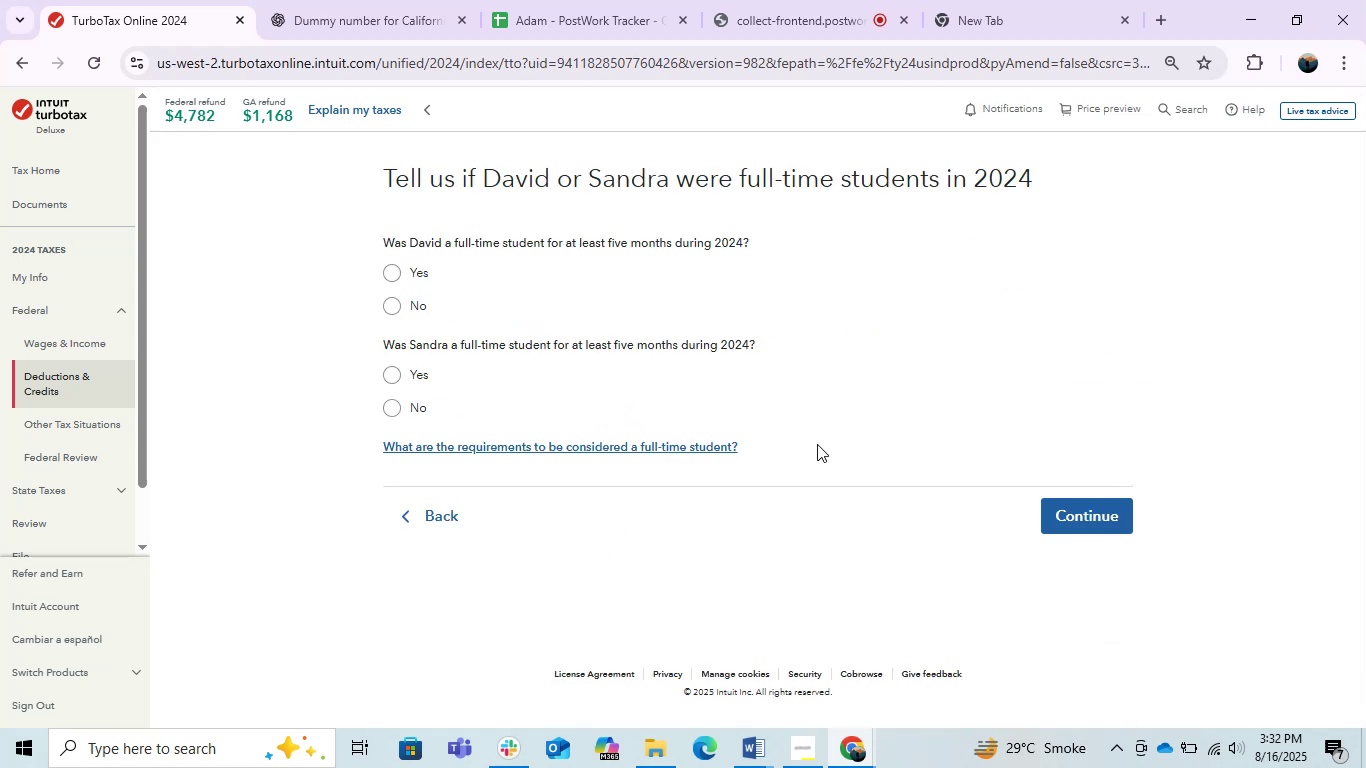 
left_click([382, 305])
 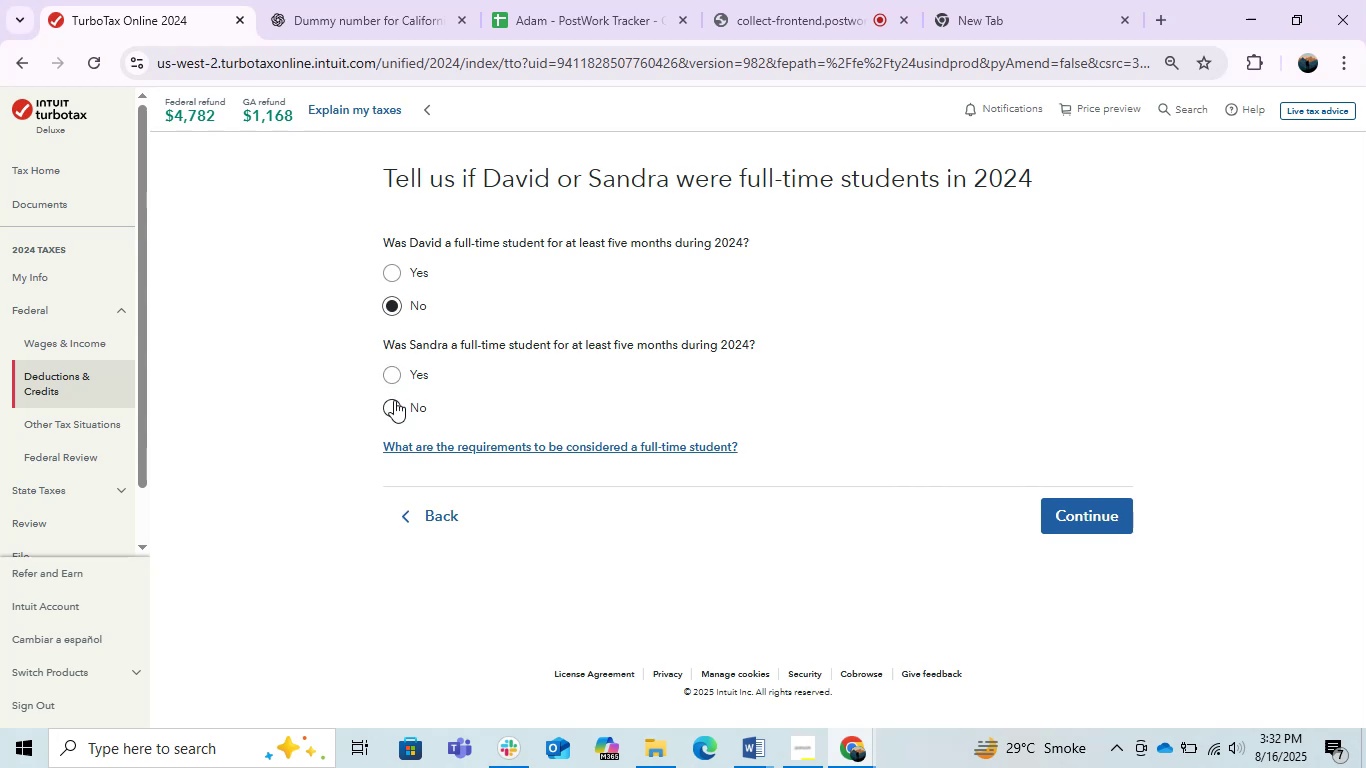 
left_click([394, 400])
 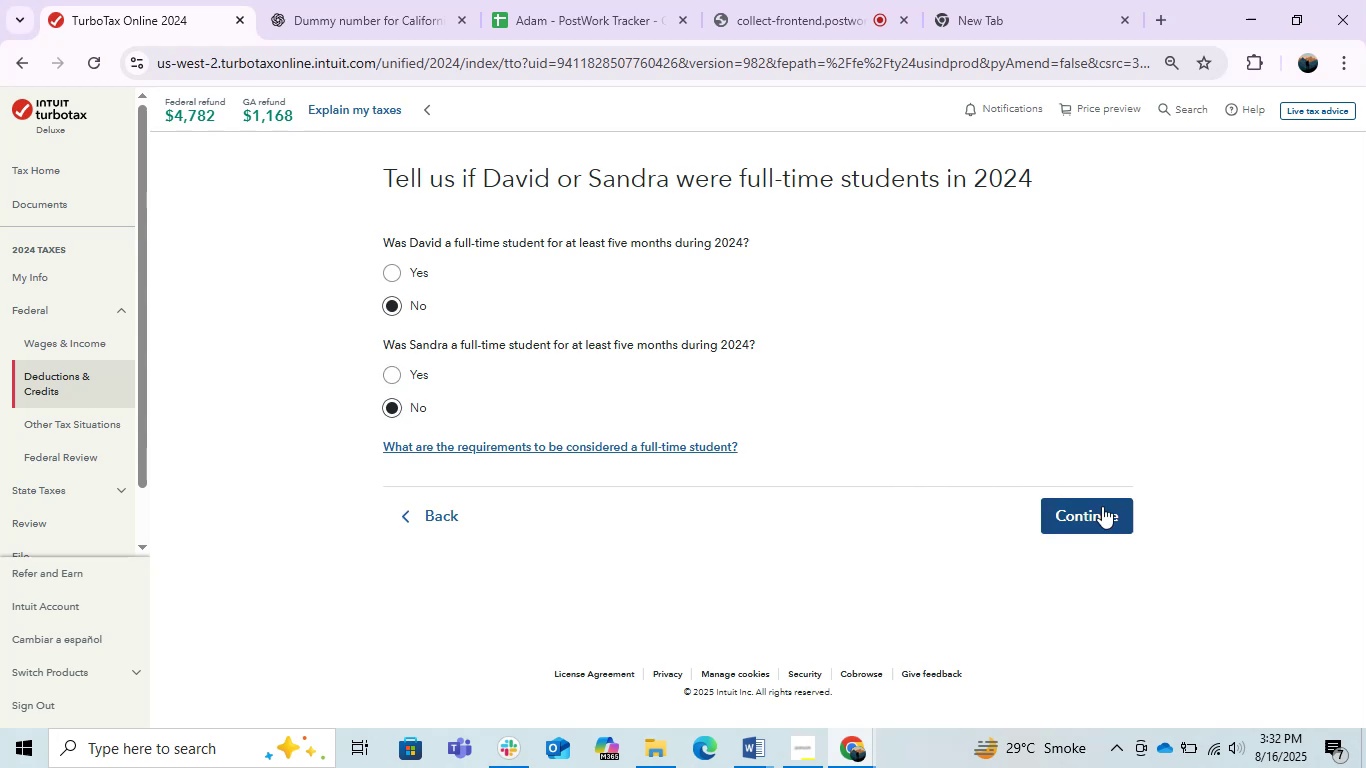 
left_click([1098, 508])
 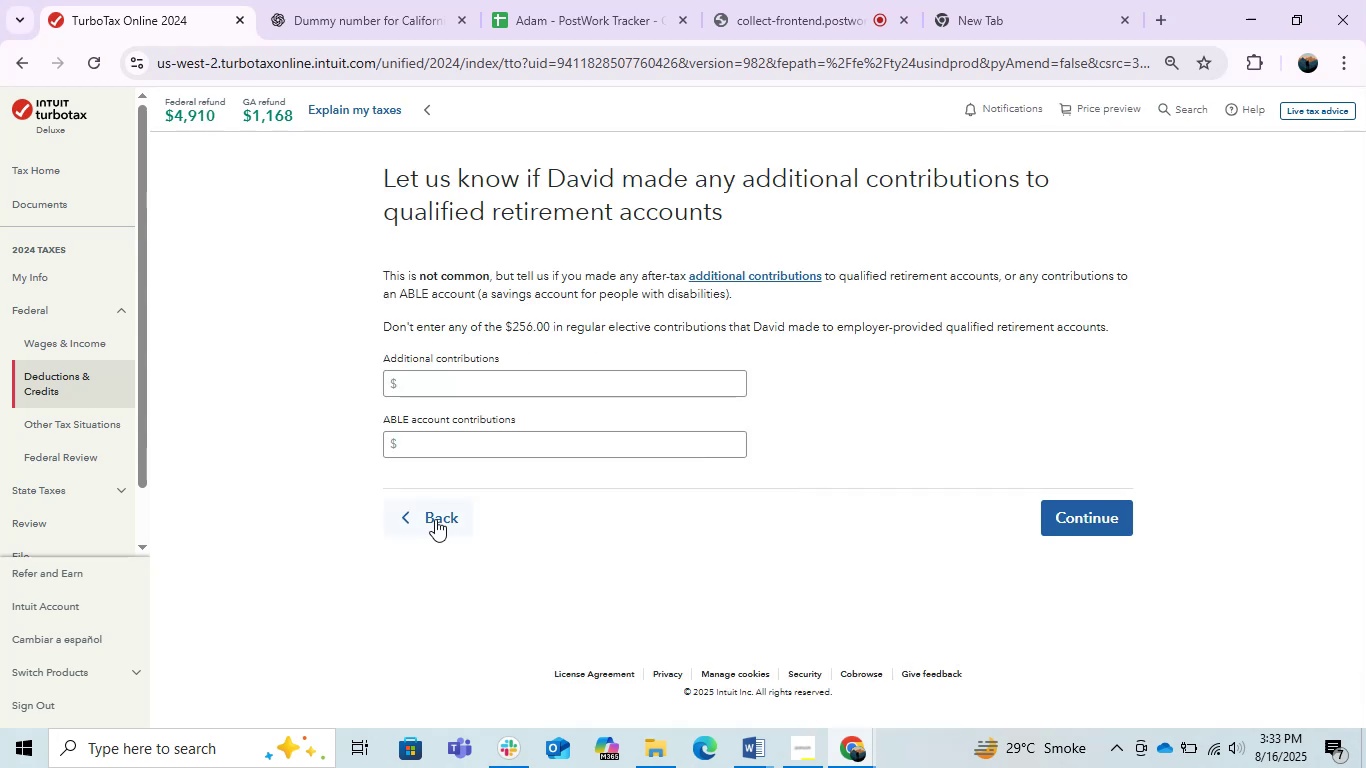 
left_click([435, 519])
 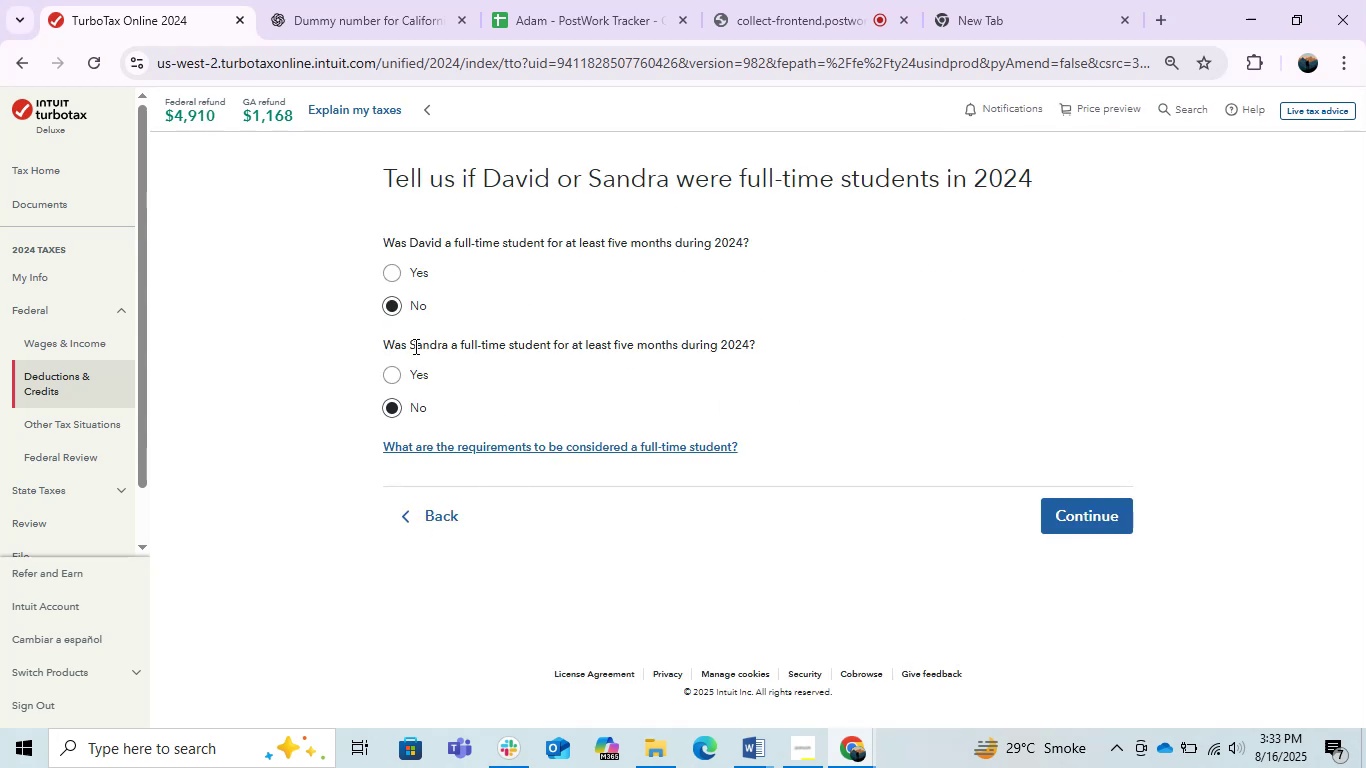 
left_click([394, 367])
 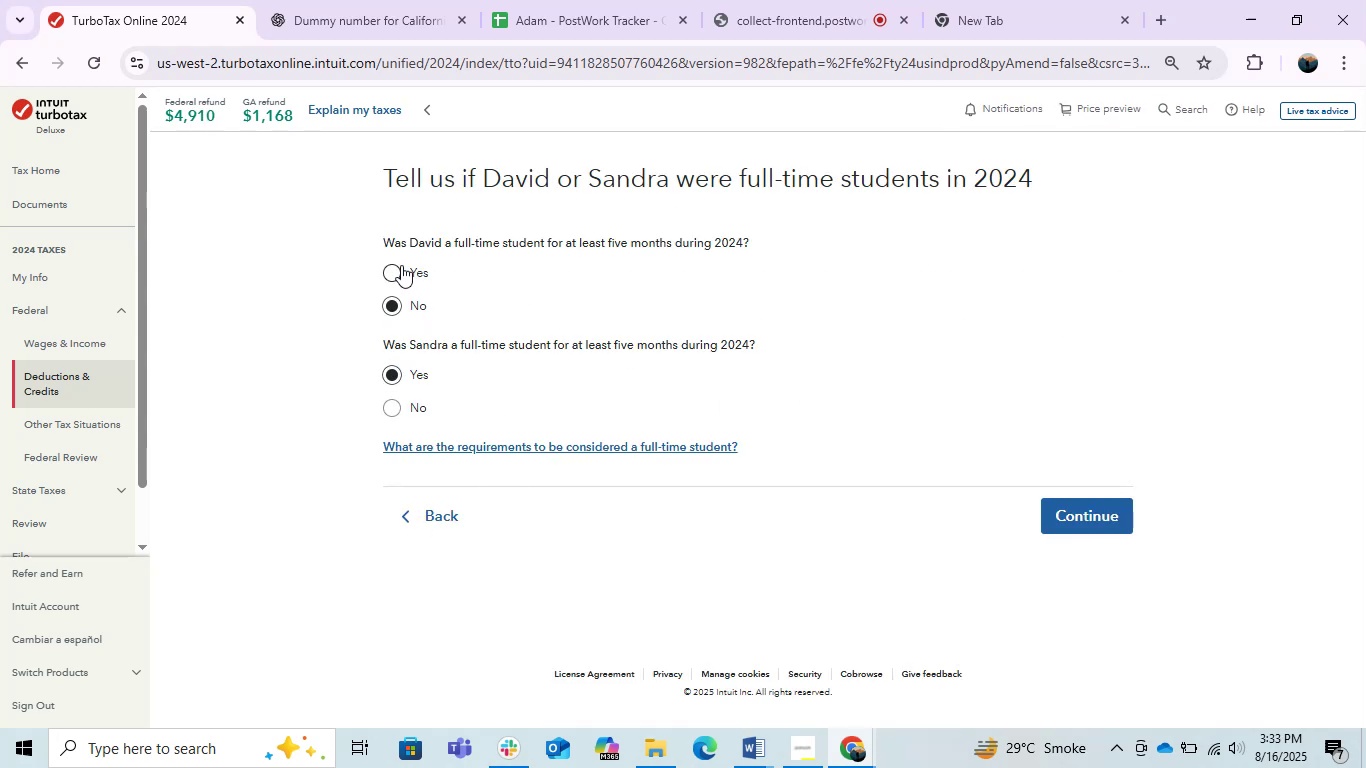 
left_click([401, 265])
 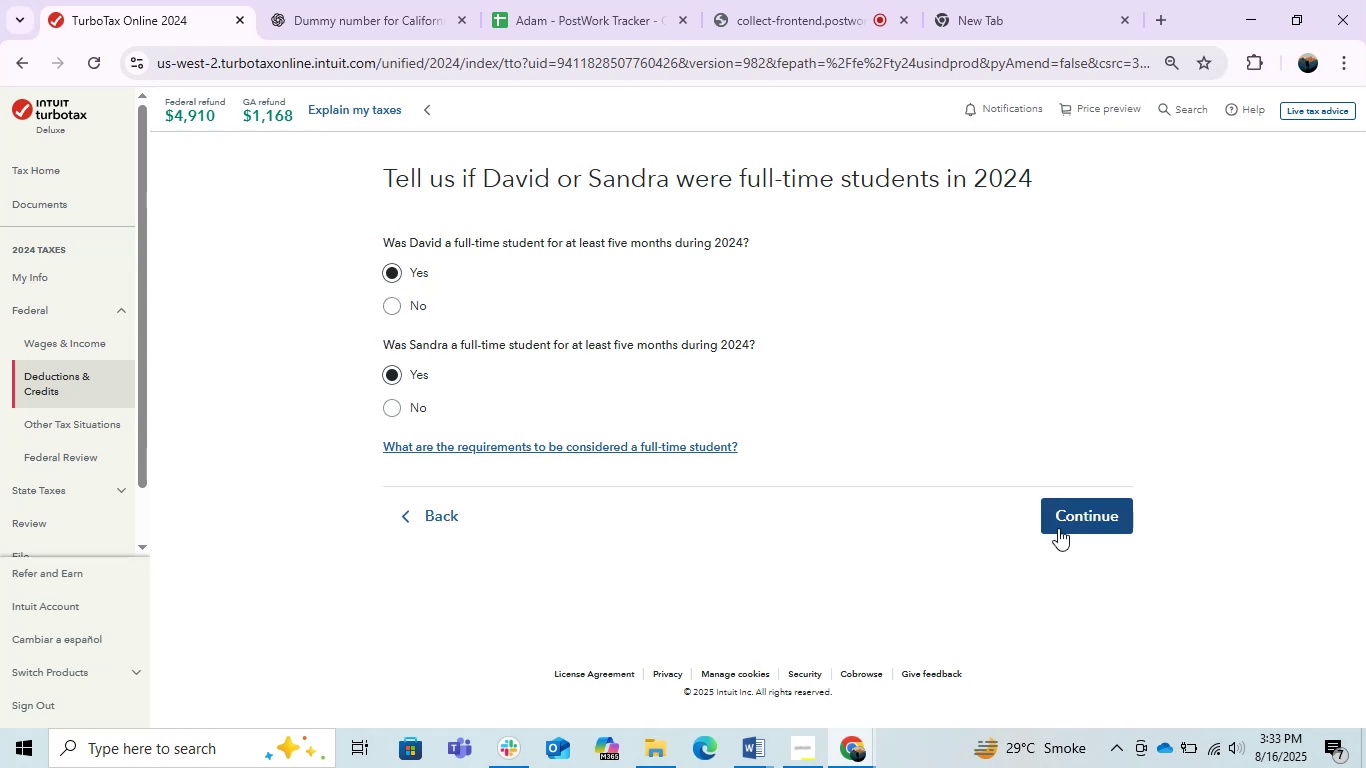 
left_click([1058, 527])
 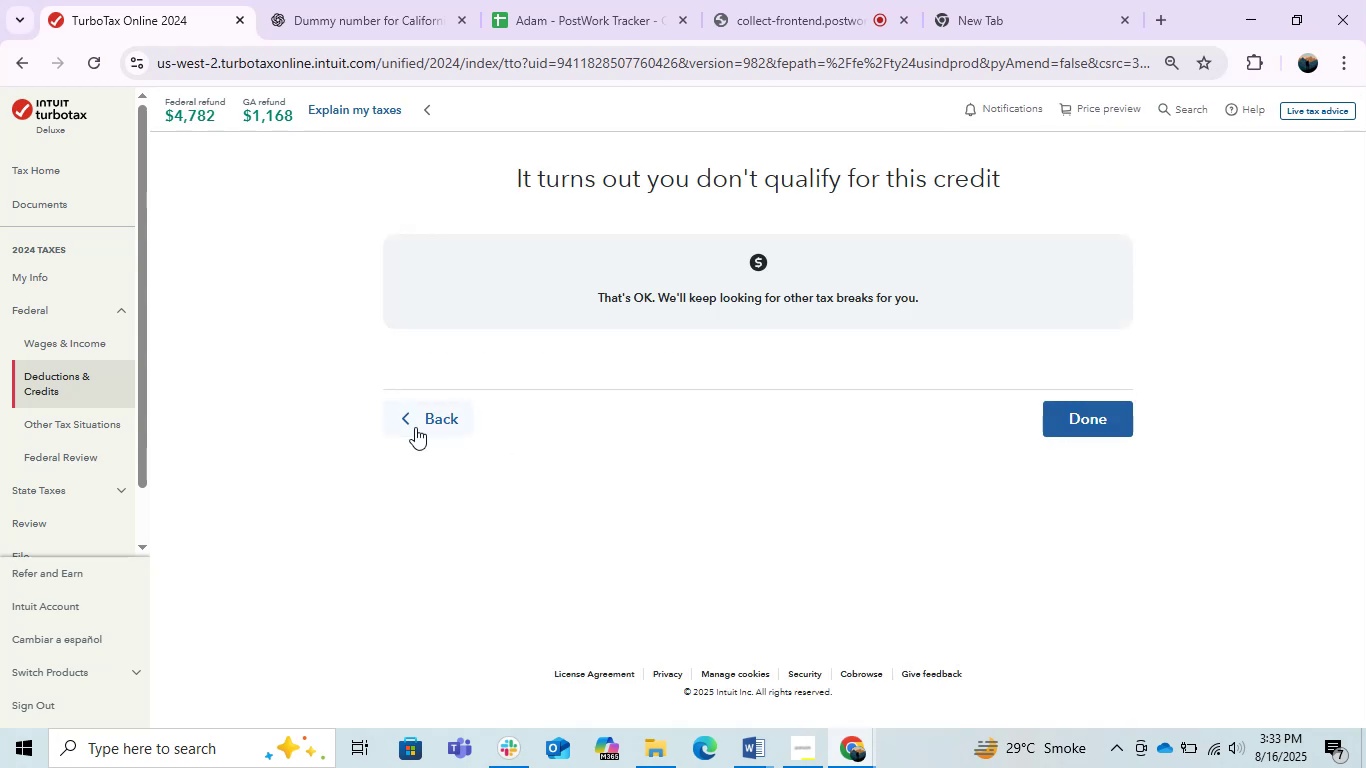 
wait(12.54)
 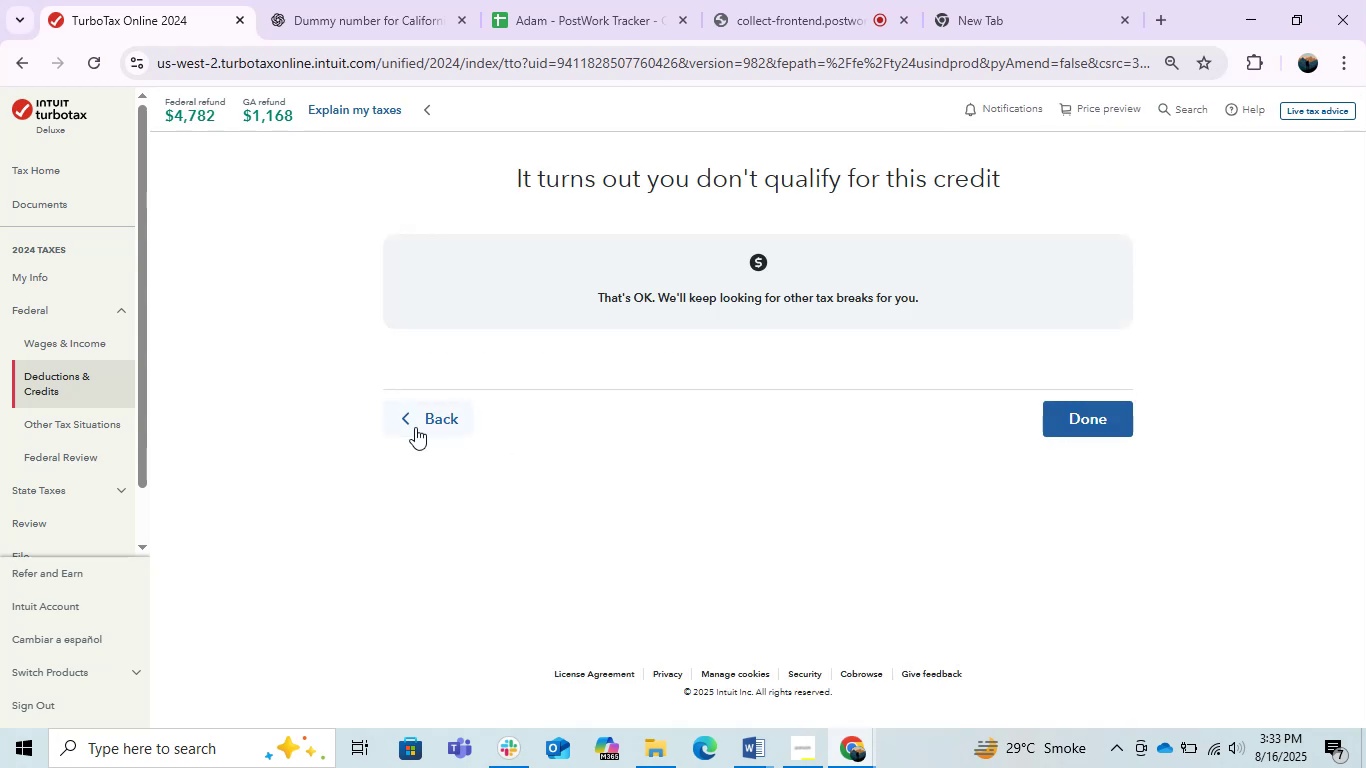 
left_click([423, 423])
 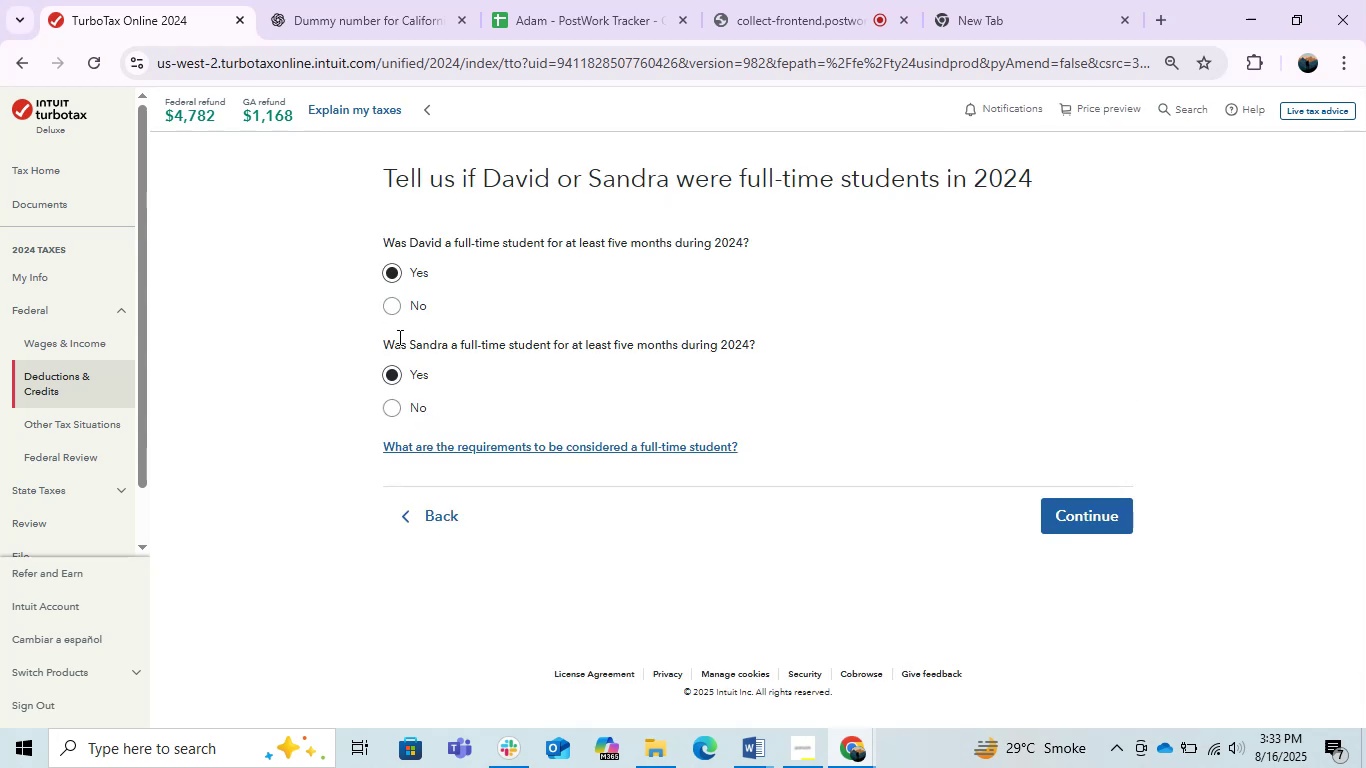 
left_click([398, 318])
 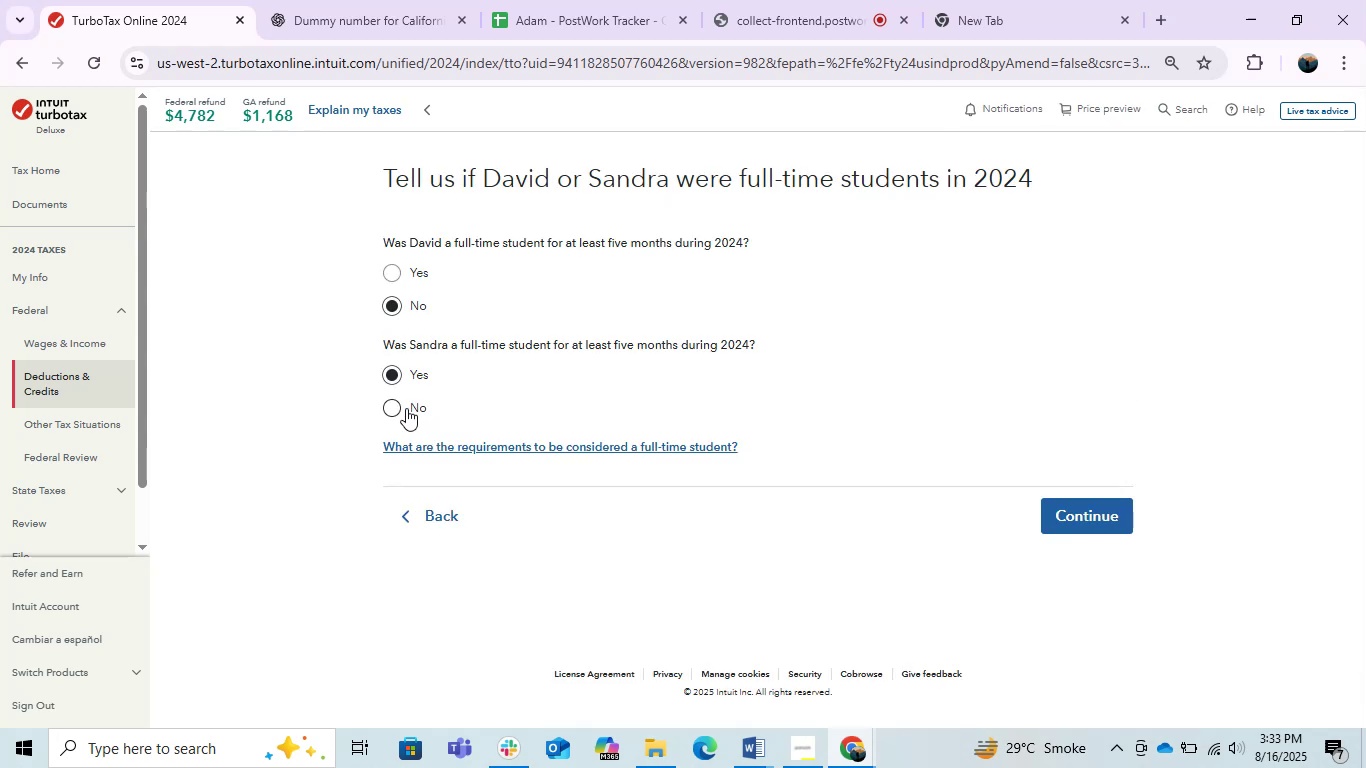 
left_click([406, 408])
 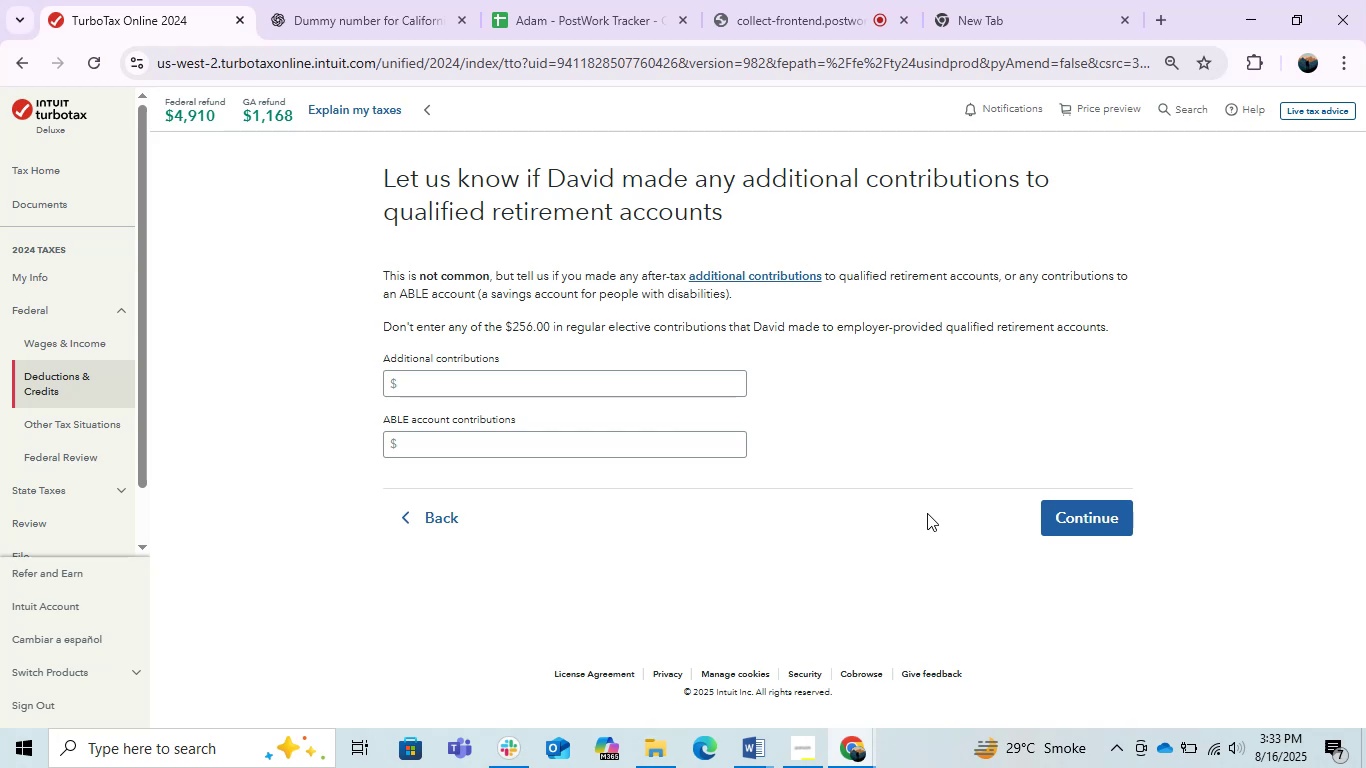 
wait(11.1)
 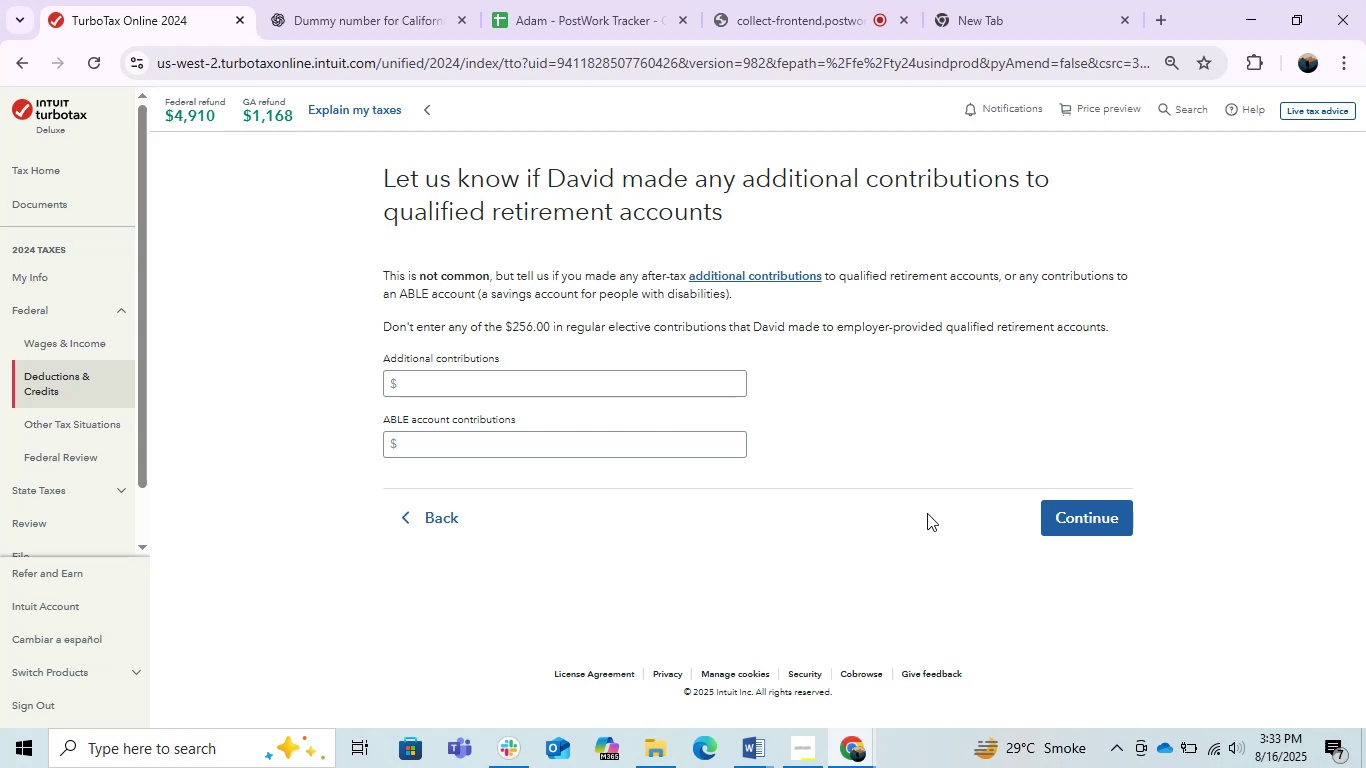 
left_click([402, 510])
 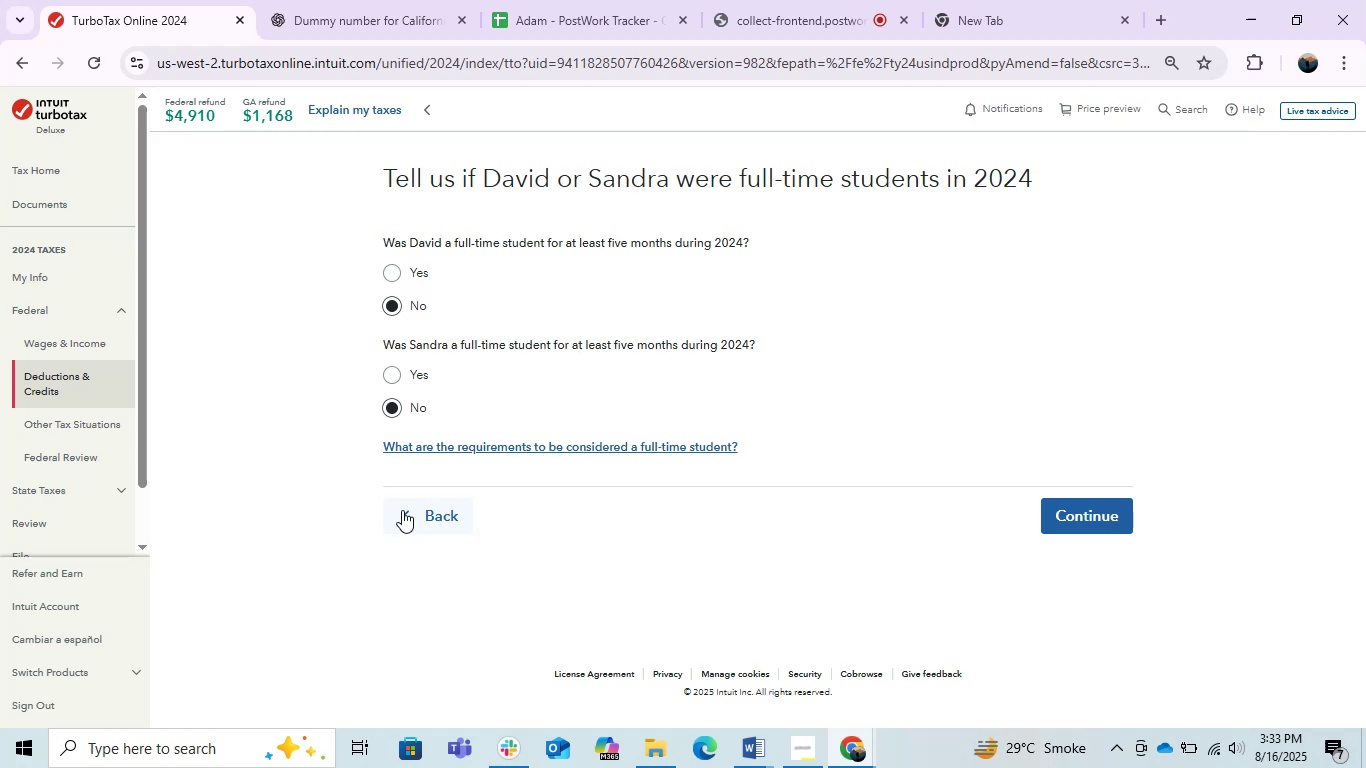 
wait(6.48)
 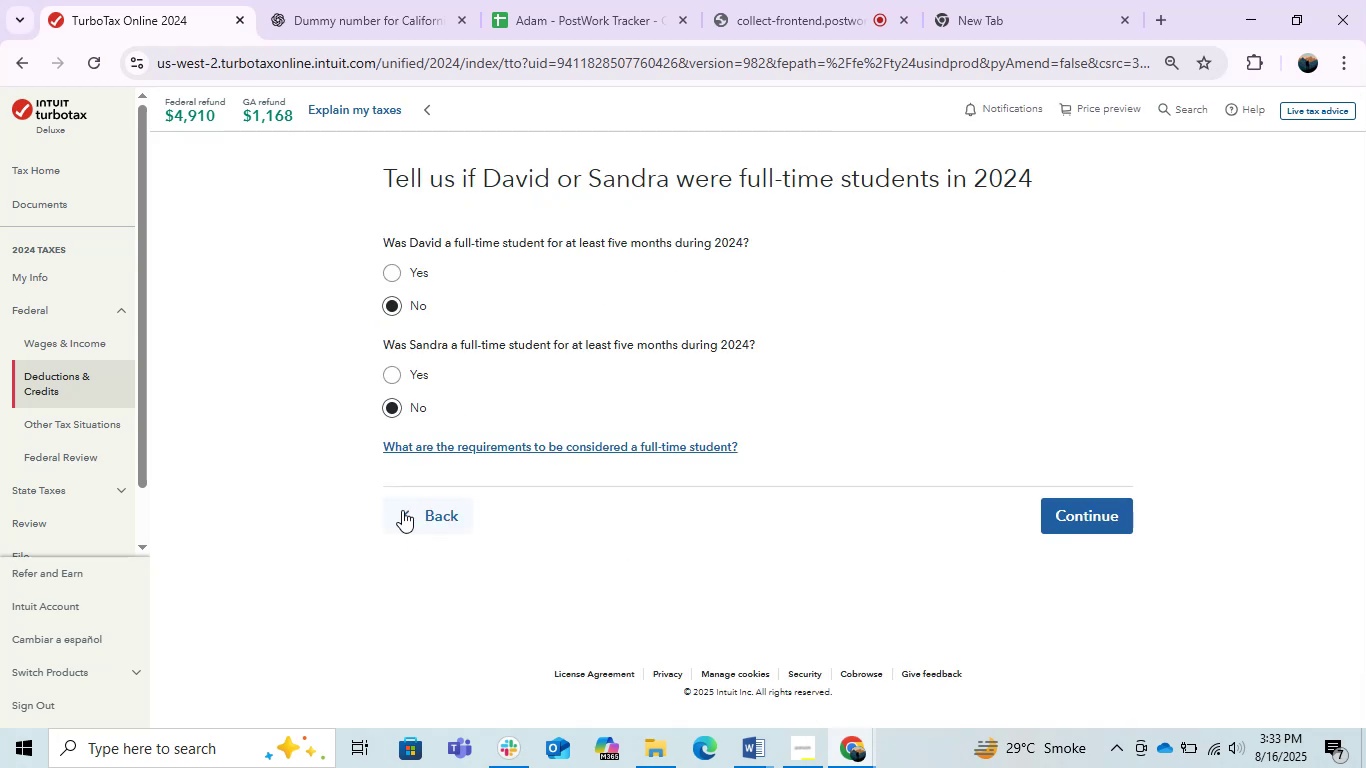 
left_click([1062, 524])
 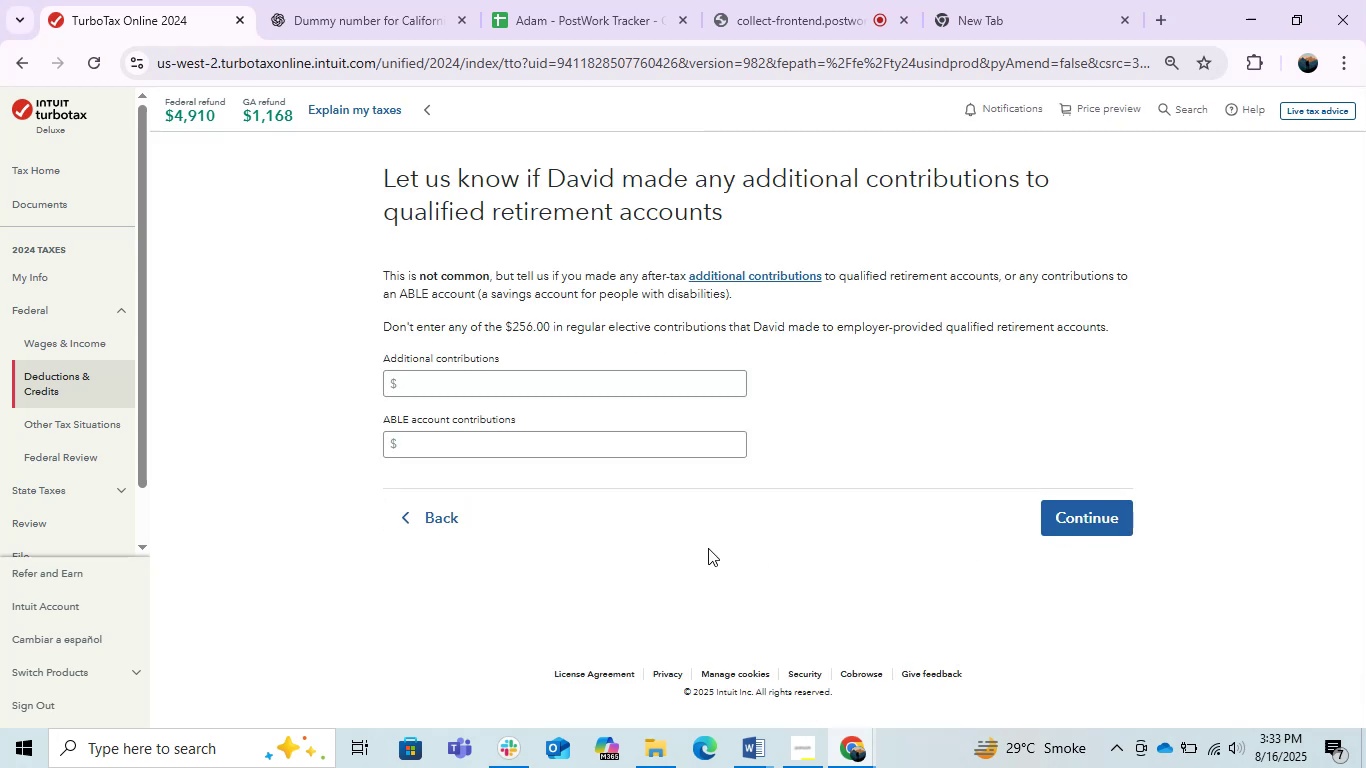 
left_click([1094, 521])
 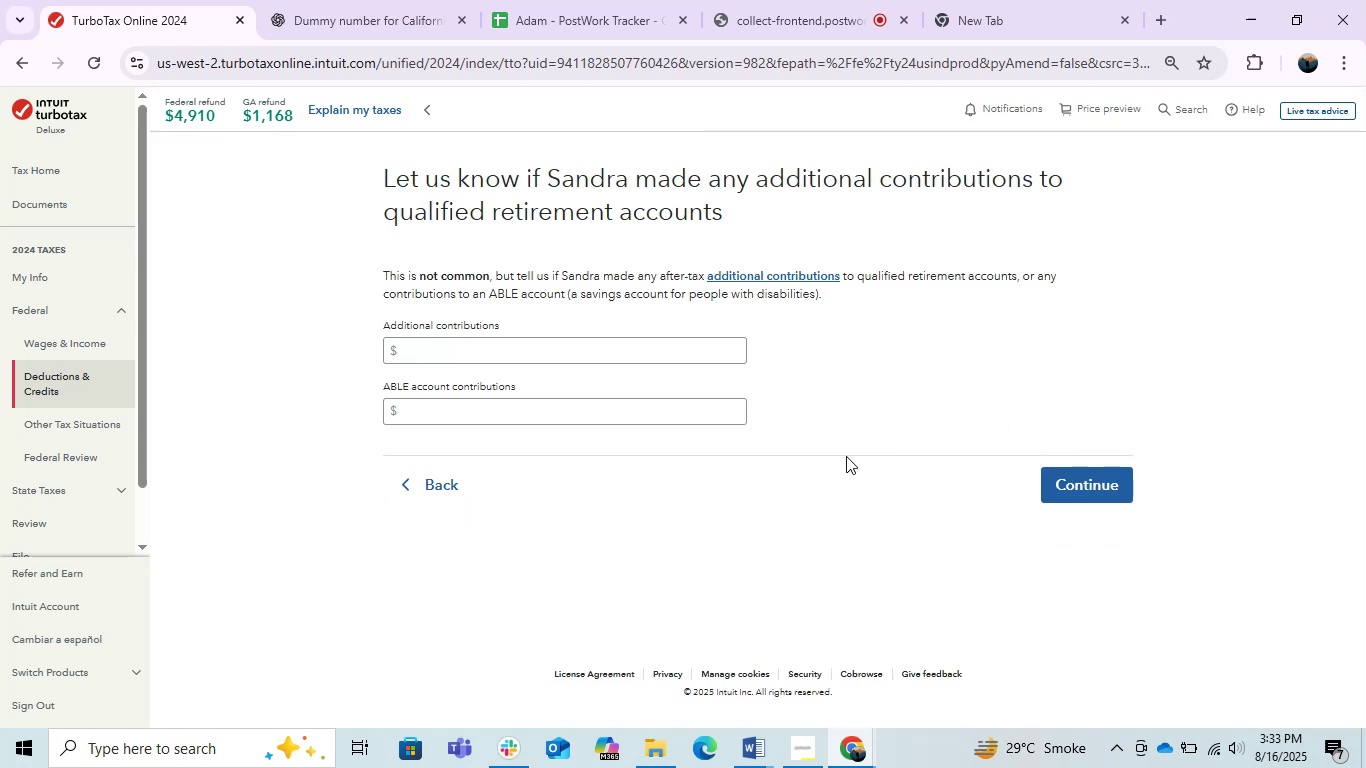 
left_click([1077, 483])
 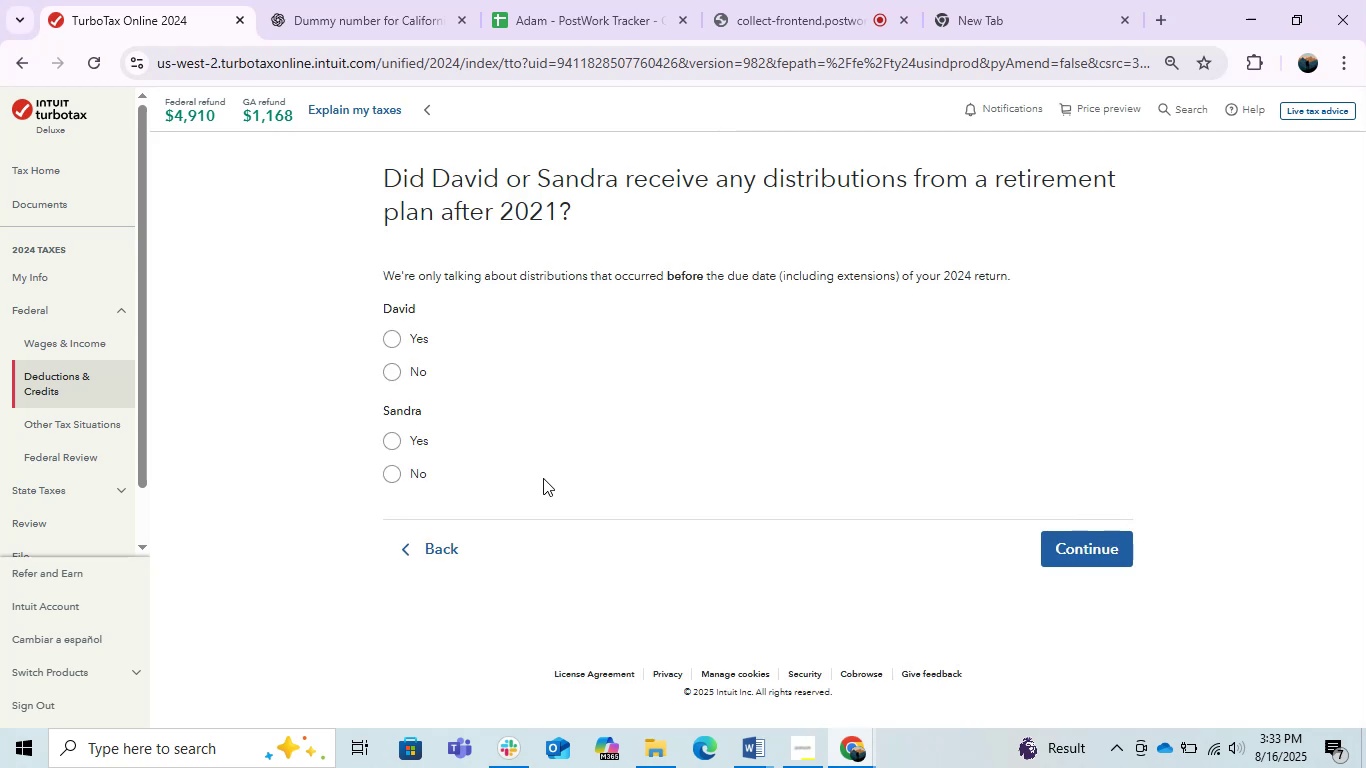 
left_click([391, 370])
 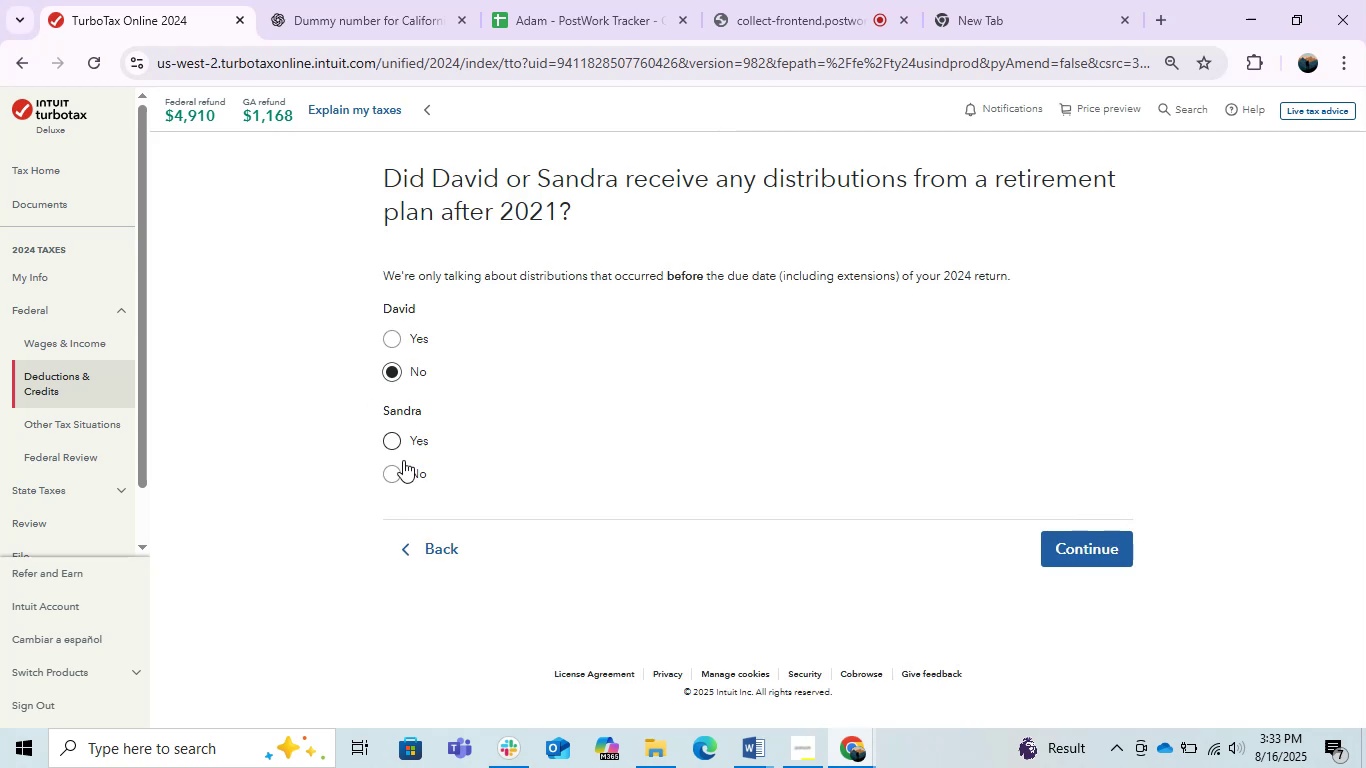 
left_click([398, 463])
 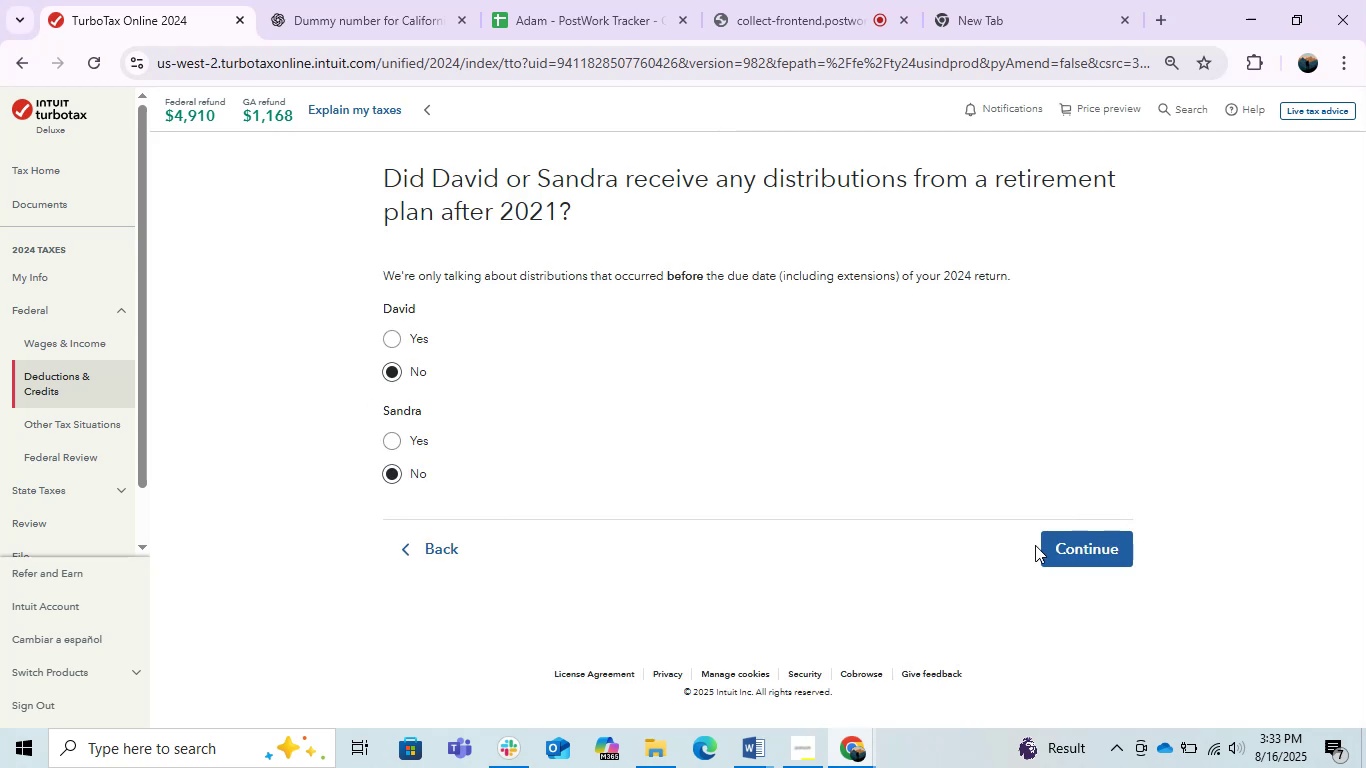 
double_click([1055, 546])
 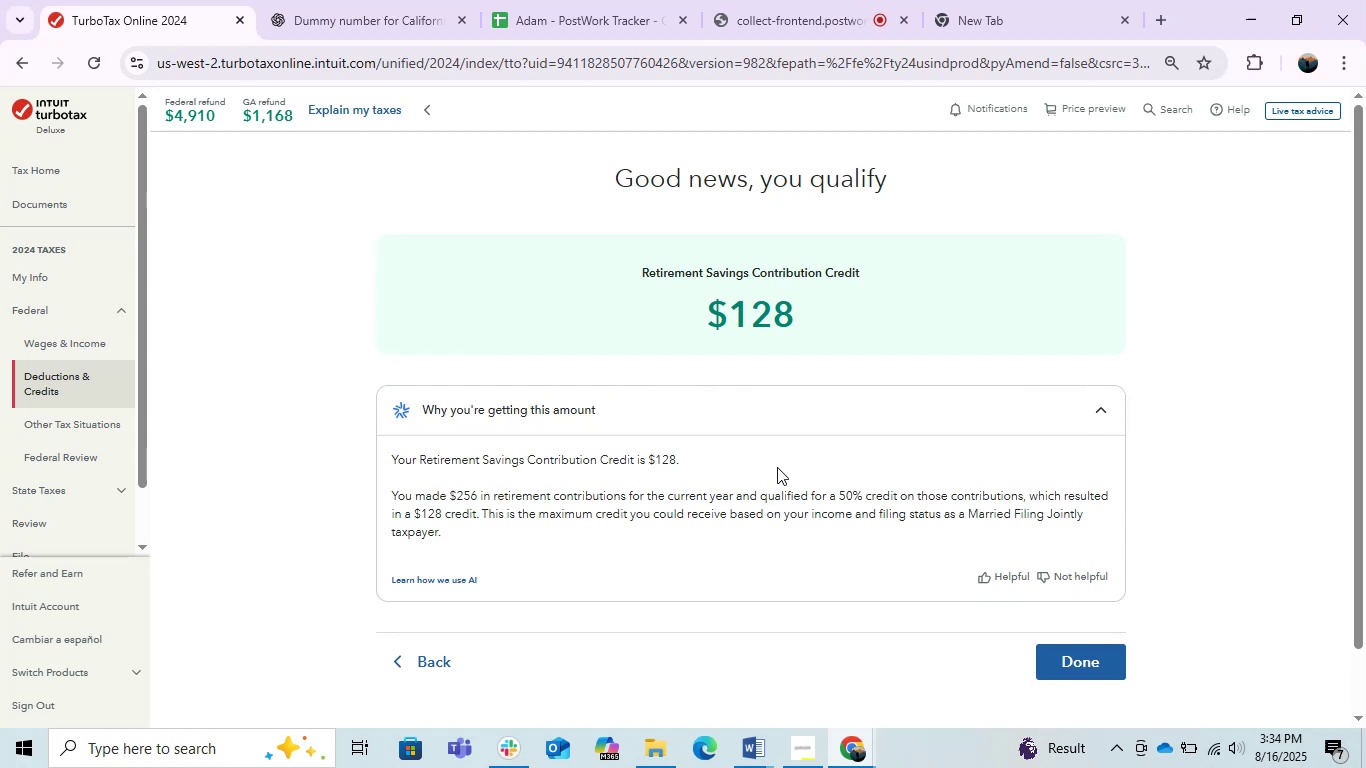 
wait(31.99)
 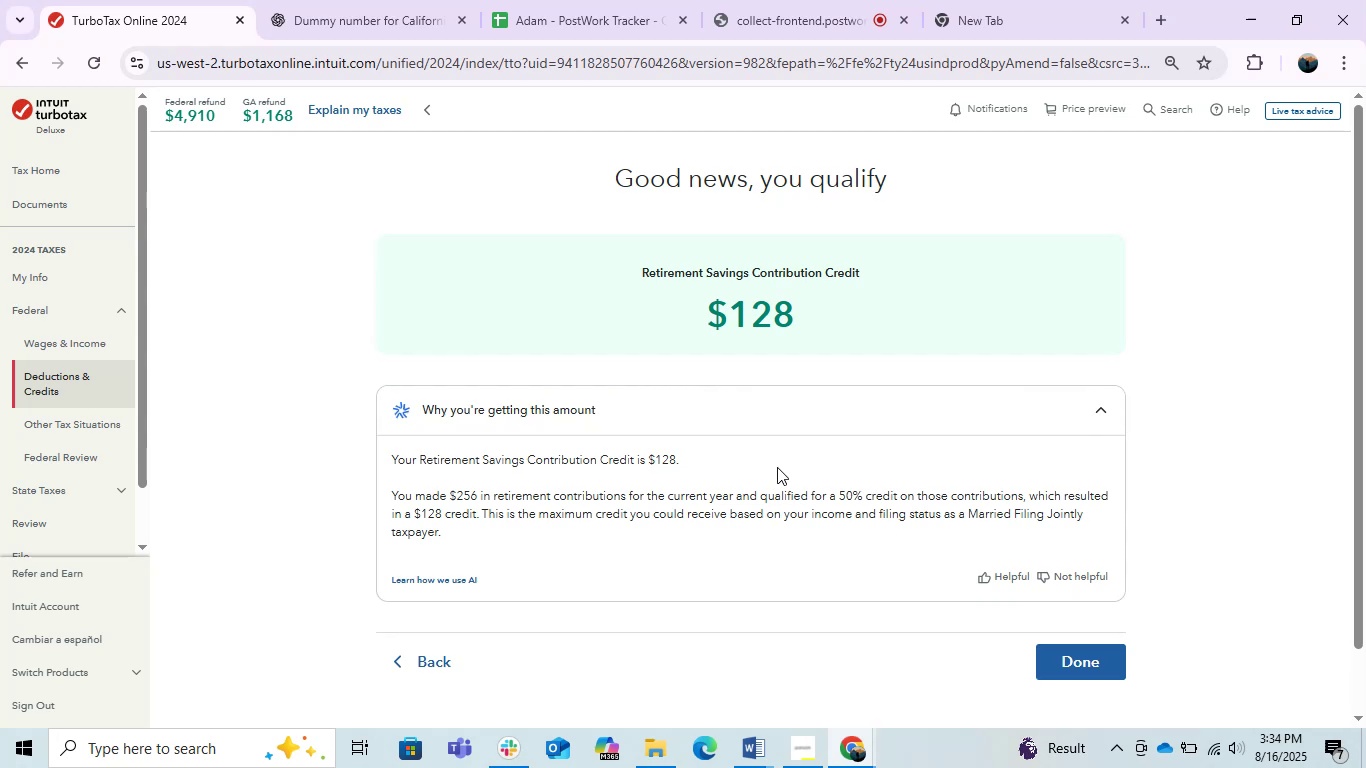 
left_click([743, 767])
 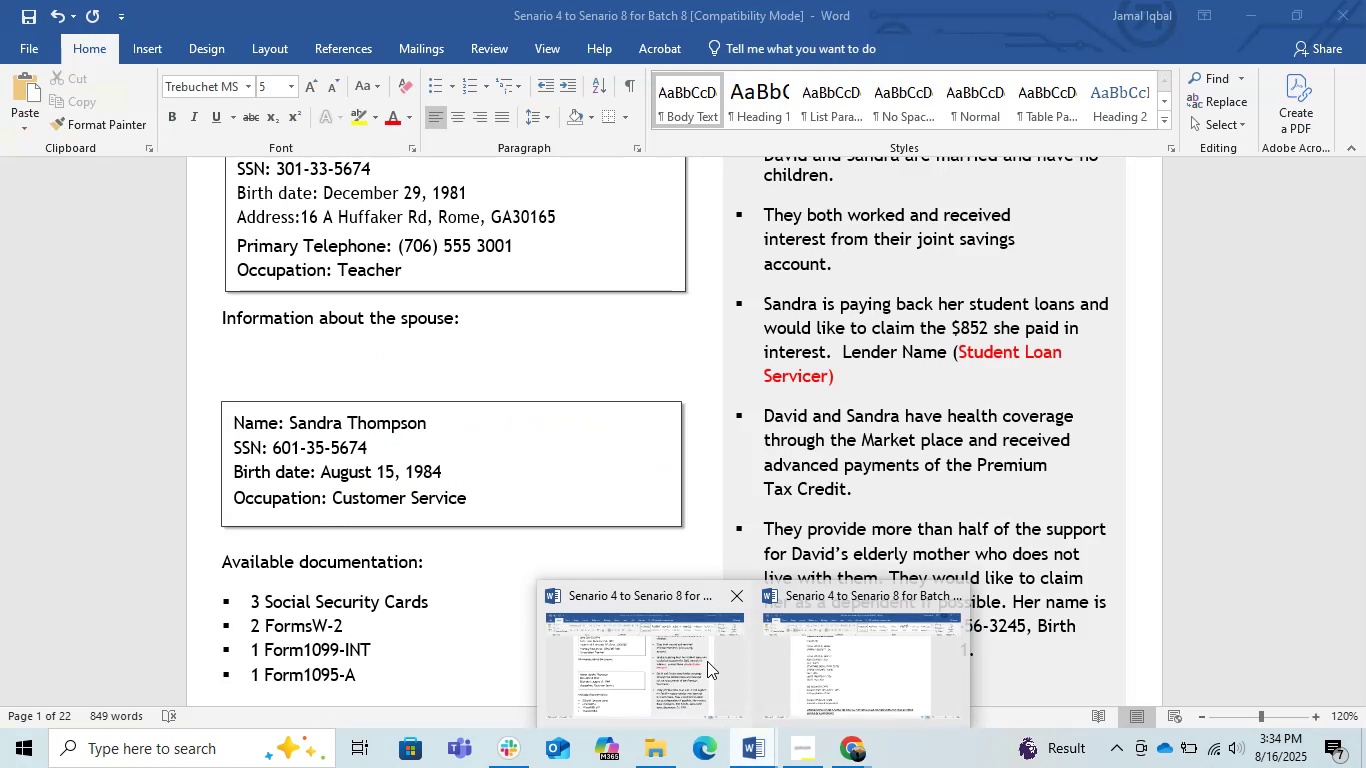 
mouse_move([811, 683])
 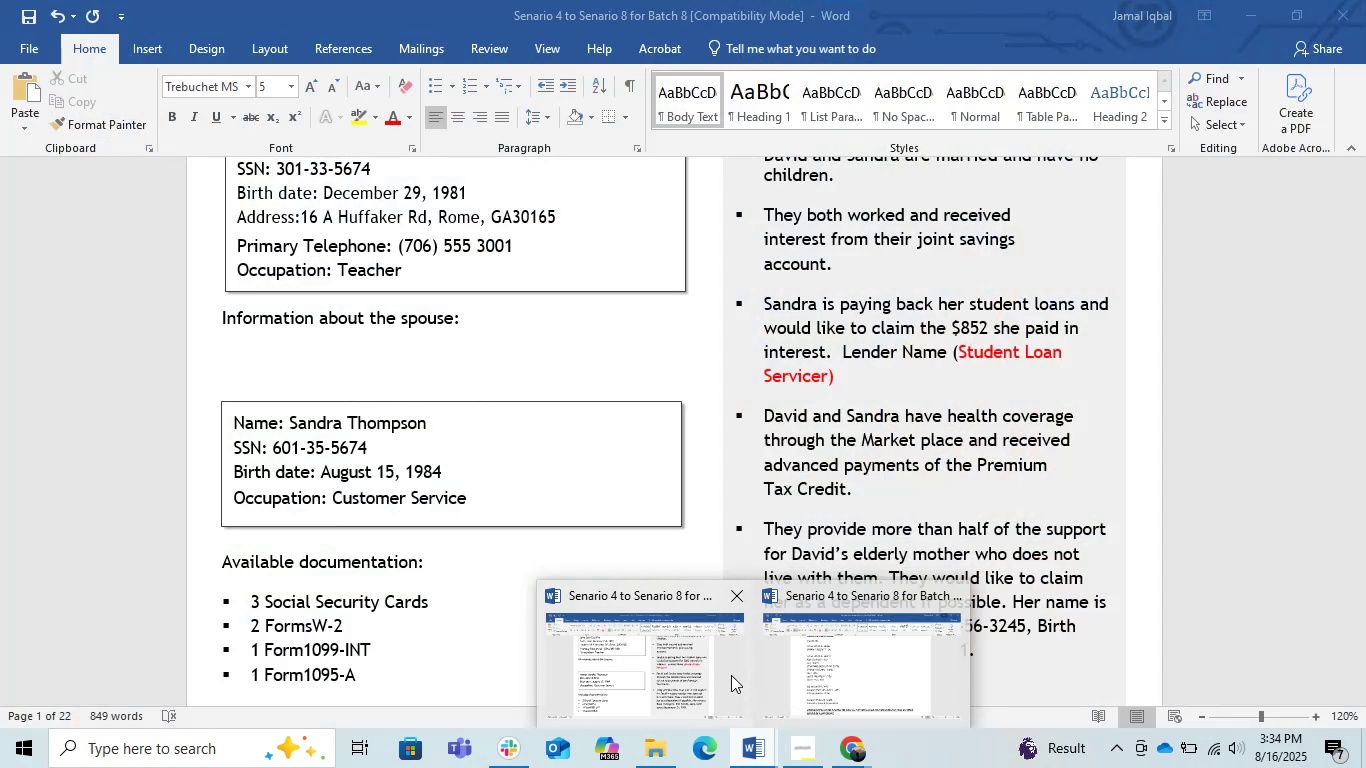 
left_click([731, 675])
 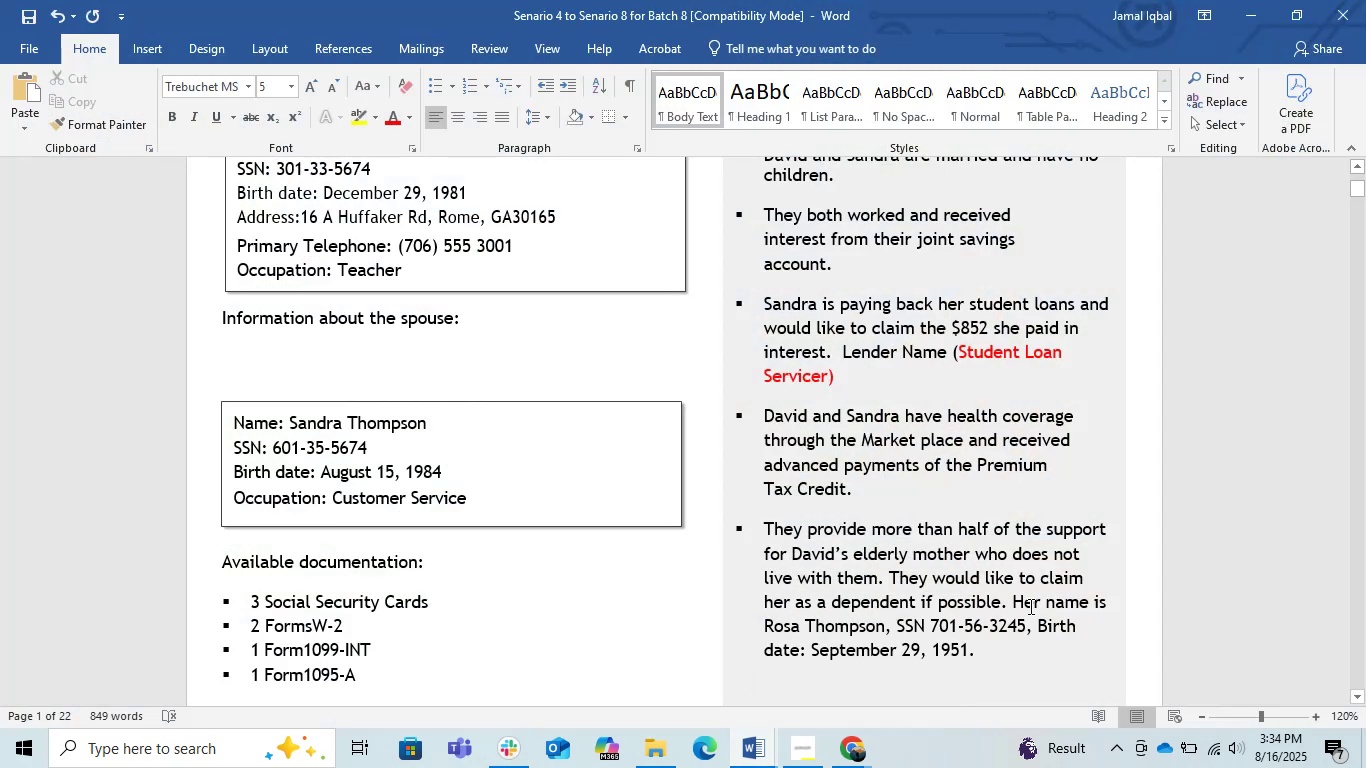 
wait(6.54)
 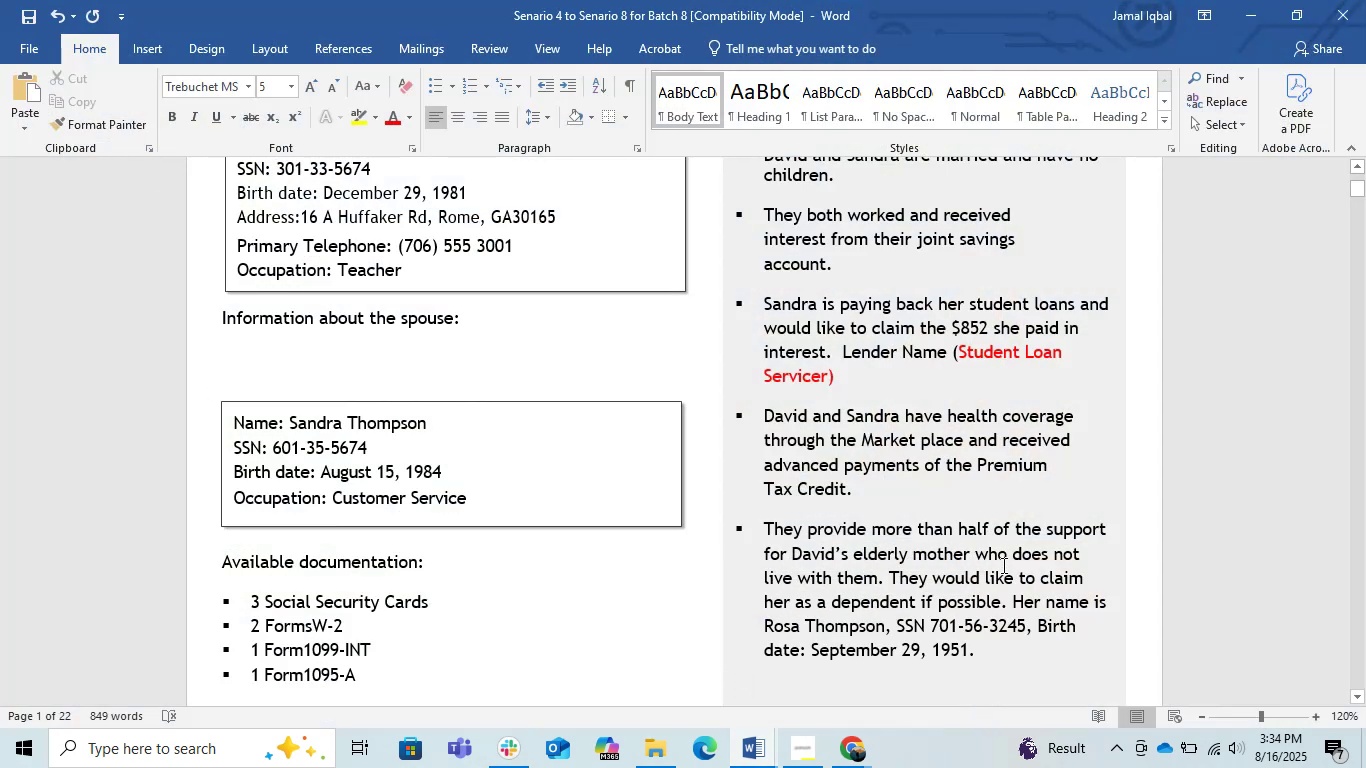 
scroll: coordinate [1029, 606], scroll_direction: up, amount: 1.0
 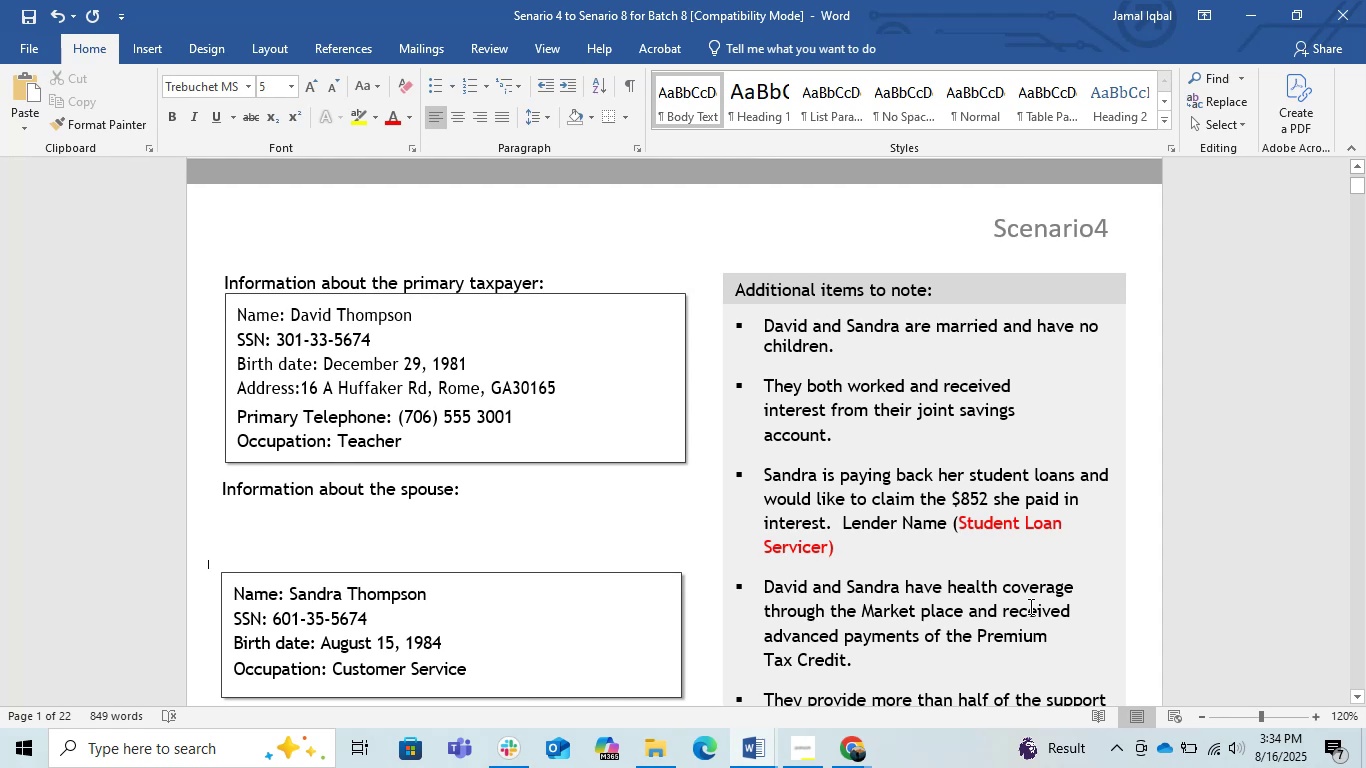 
wait(9.51)
 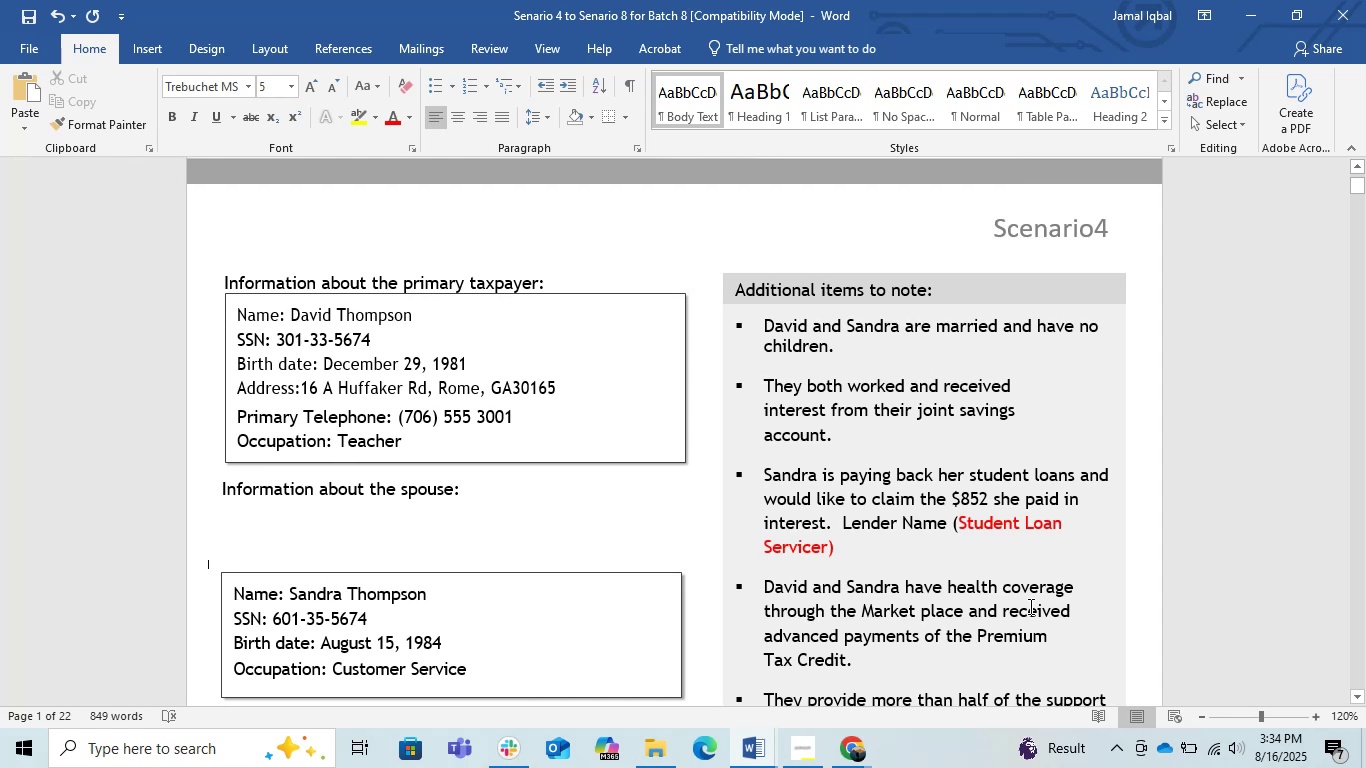 
scroll: coordinate [1029, 606], scroll_direction: down, amount: 1.0
 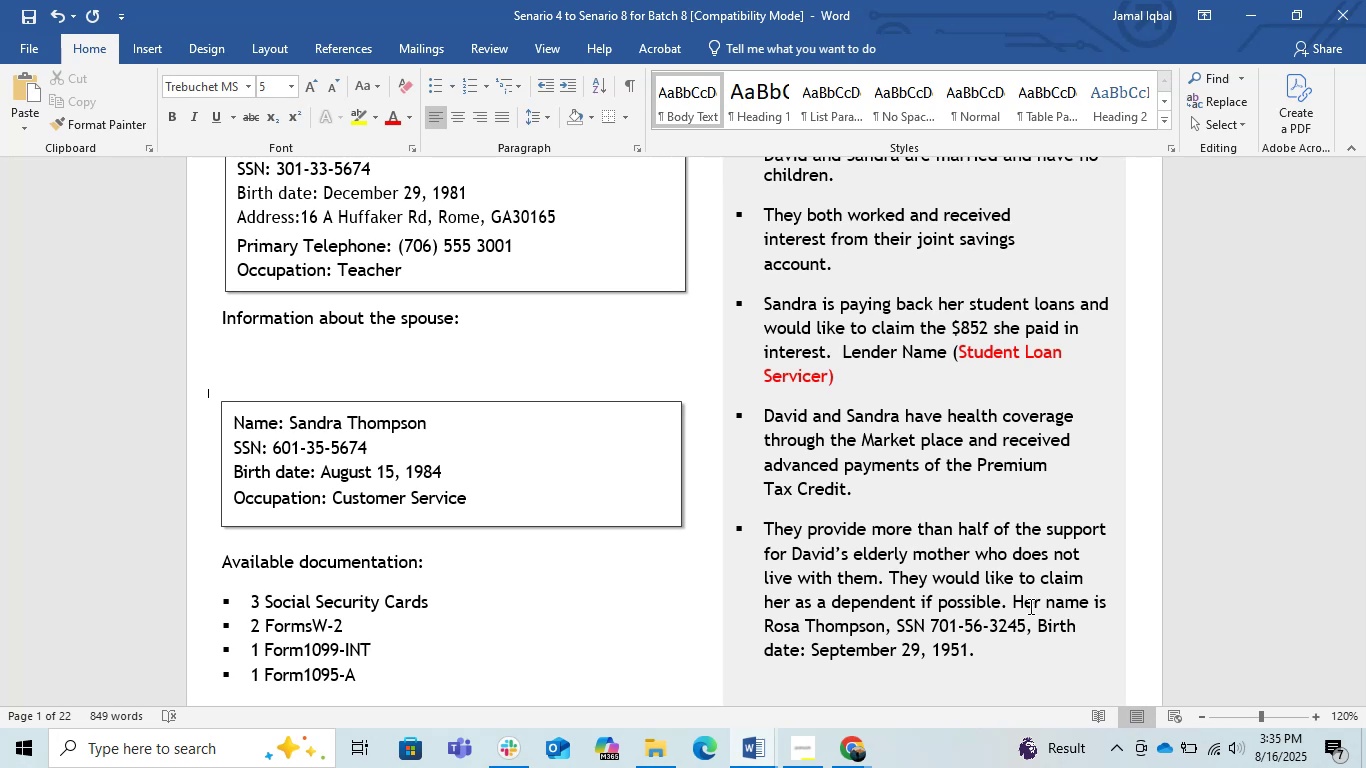 
wait(37.21)
 